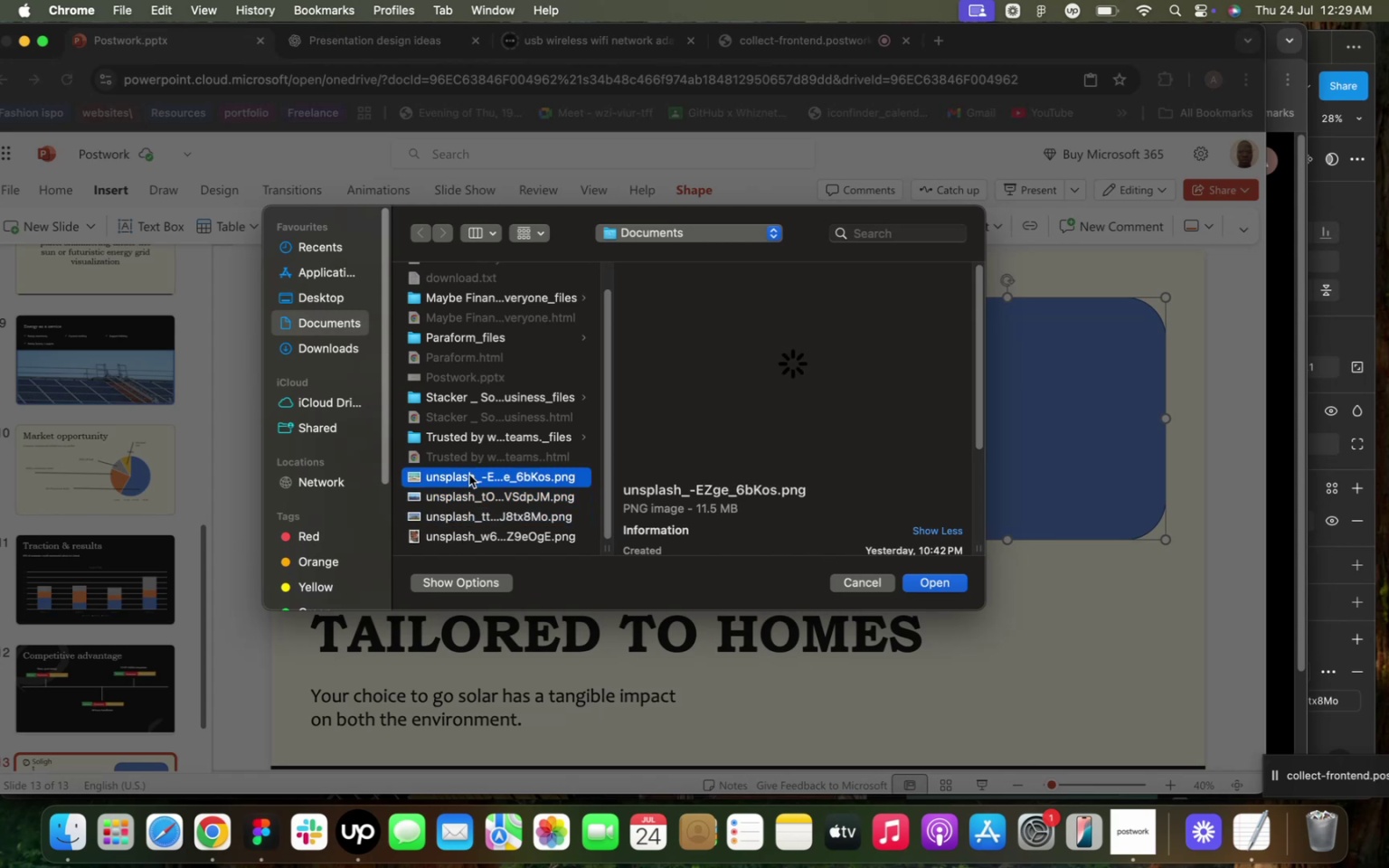 
left_click([469, 475])
 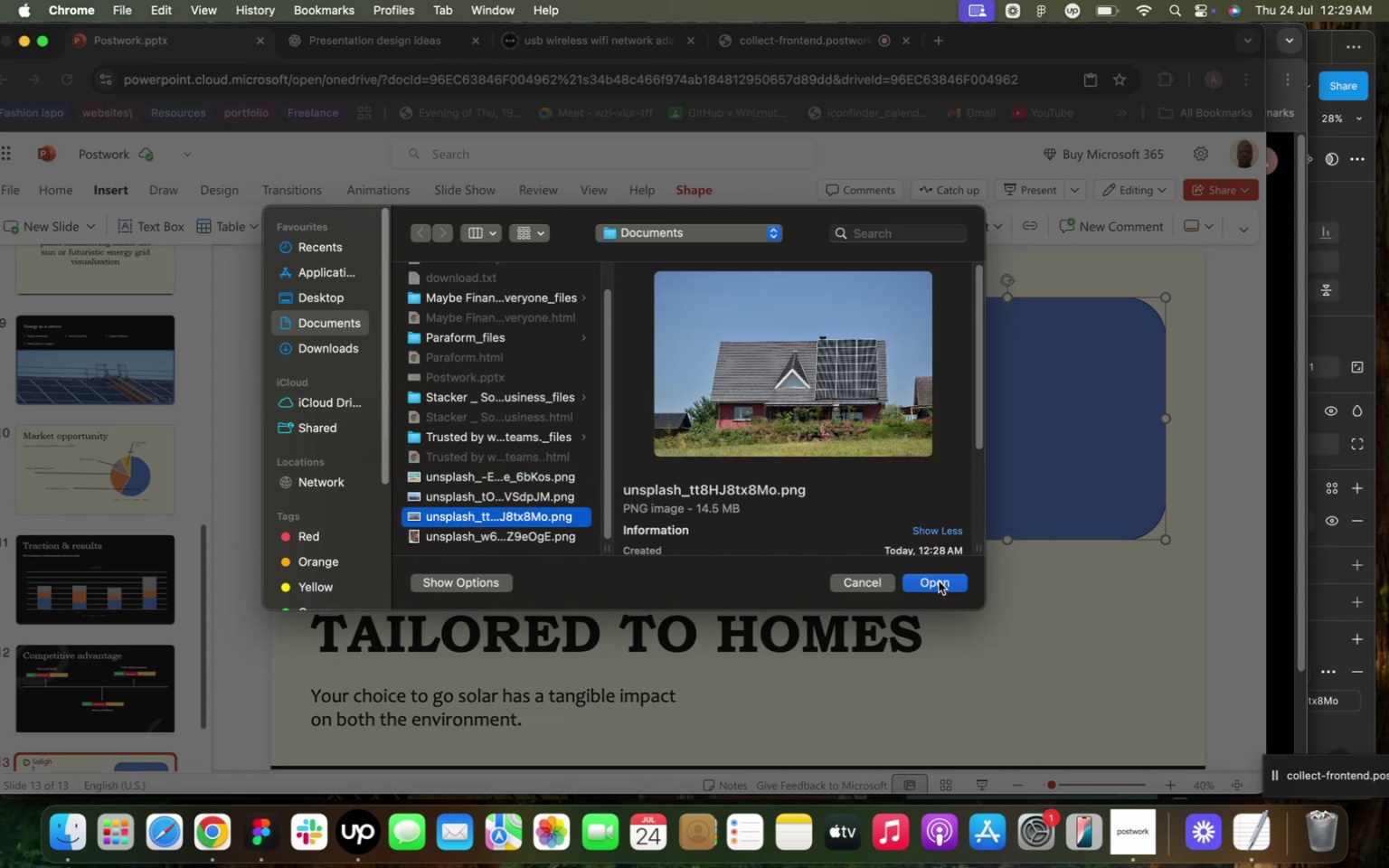 
wait(6.06)
 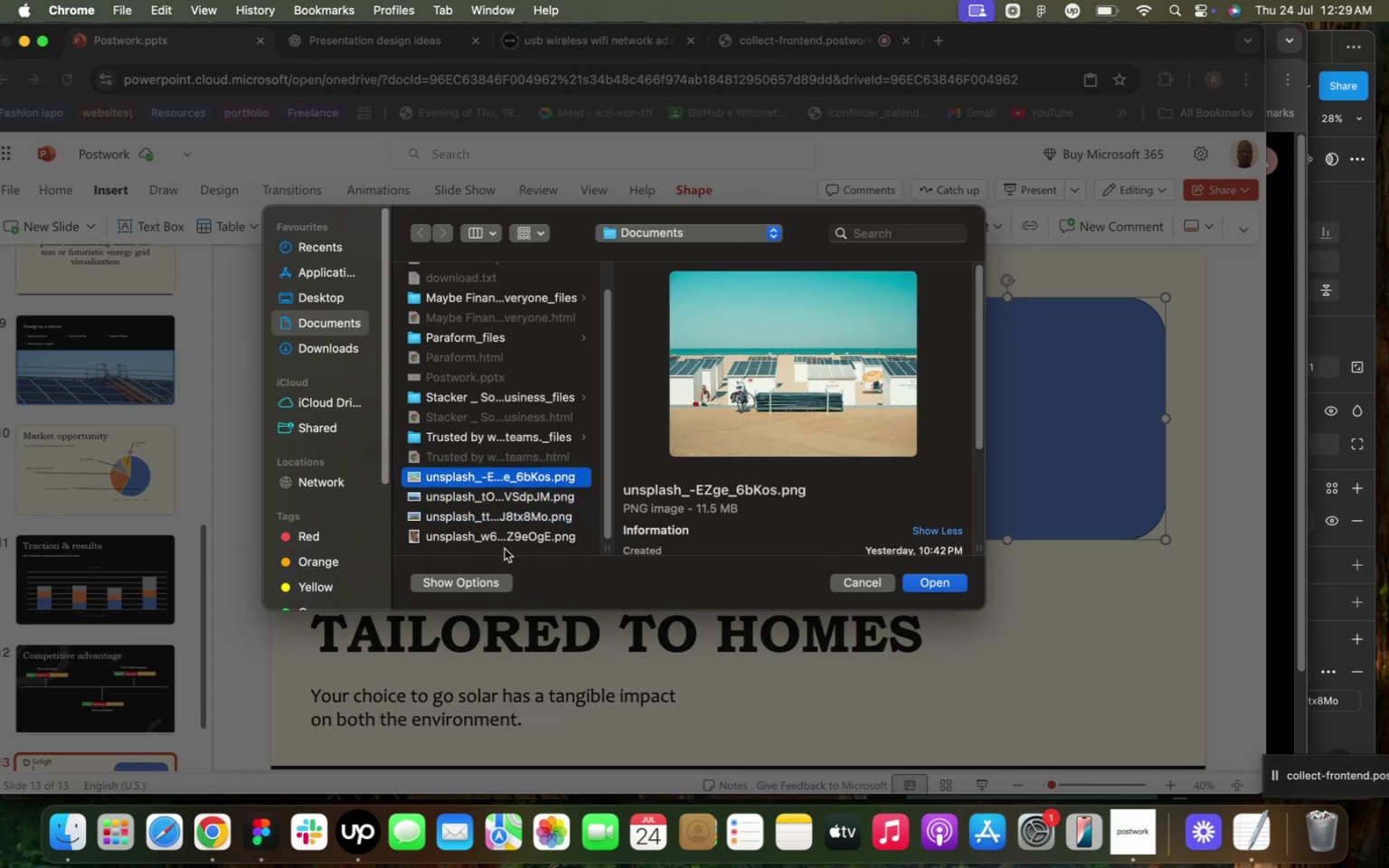 
left_click([939, 581])
 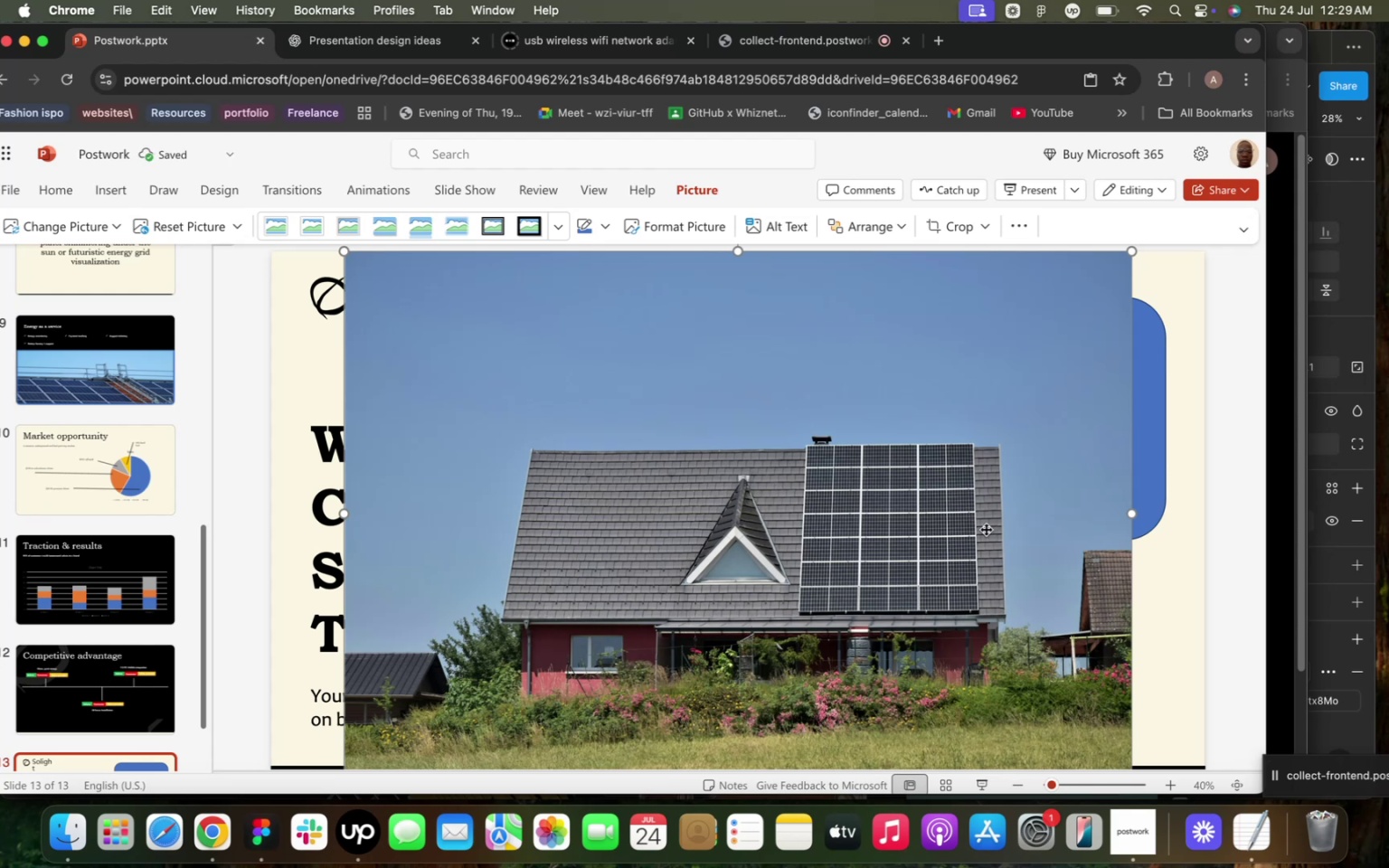 
scroll: coordinate [986, 529], scroll_direction: down, amount: 4.0
 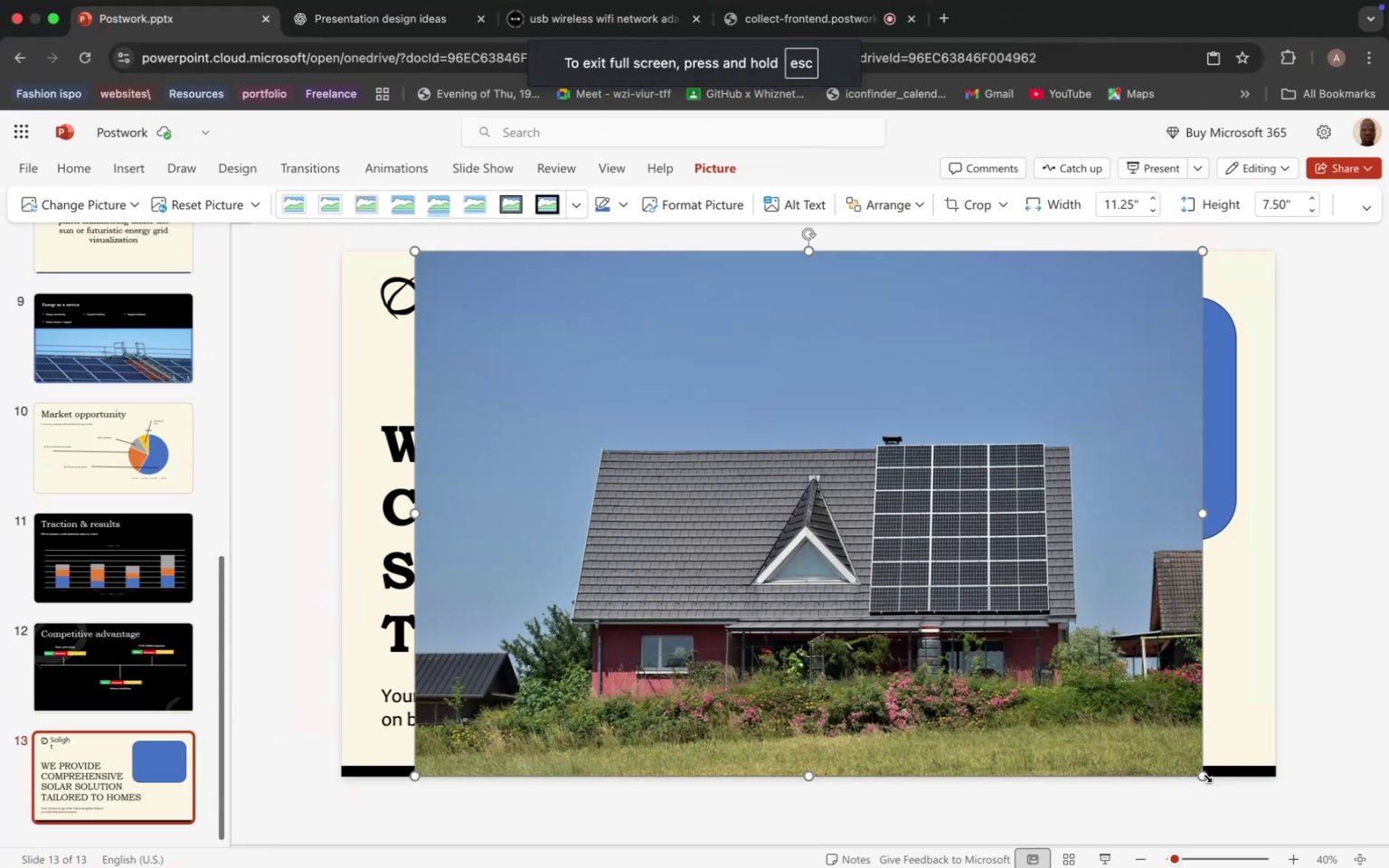 
wait(7.96)
 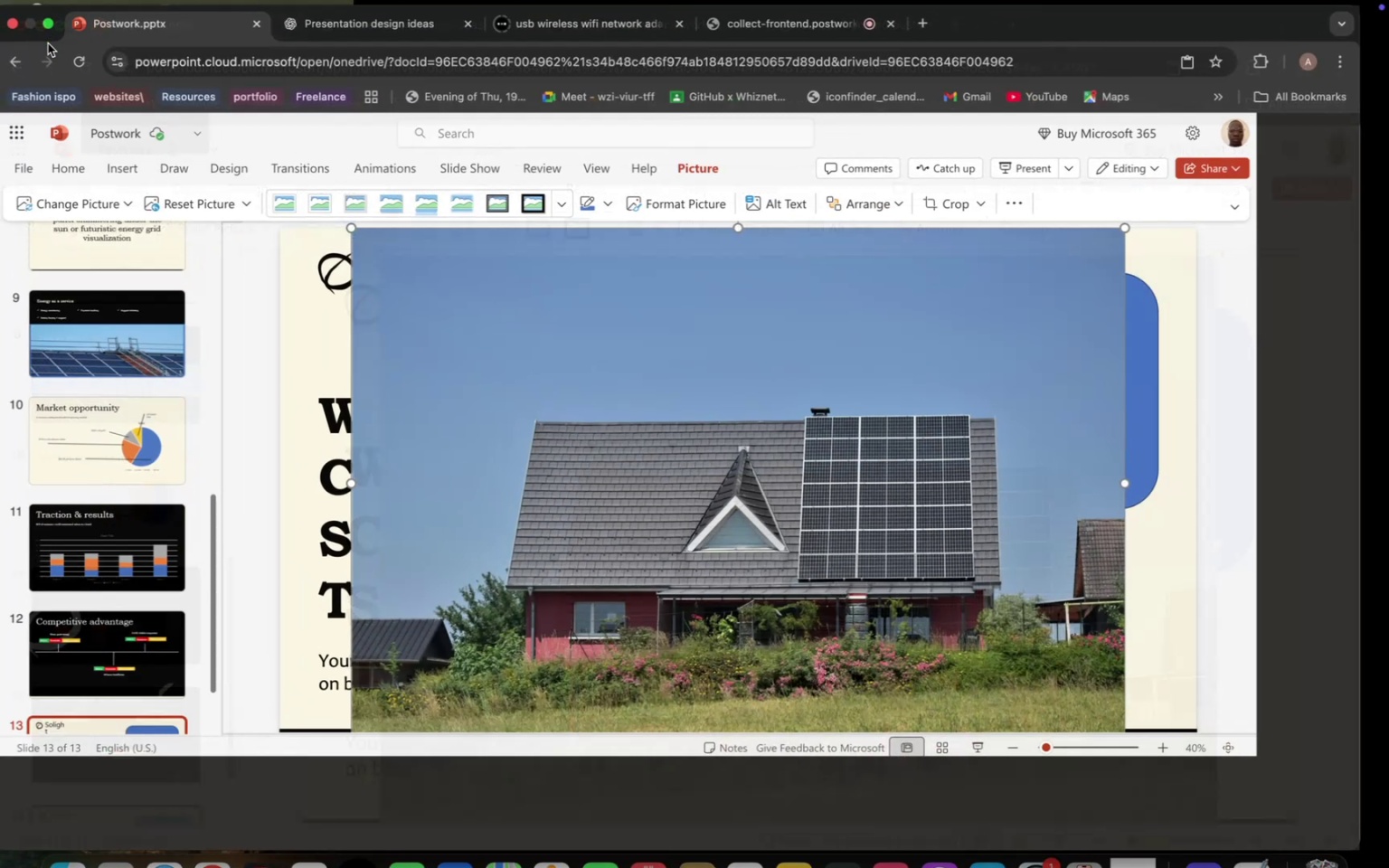 
key(V)
 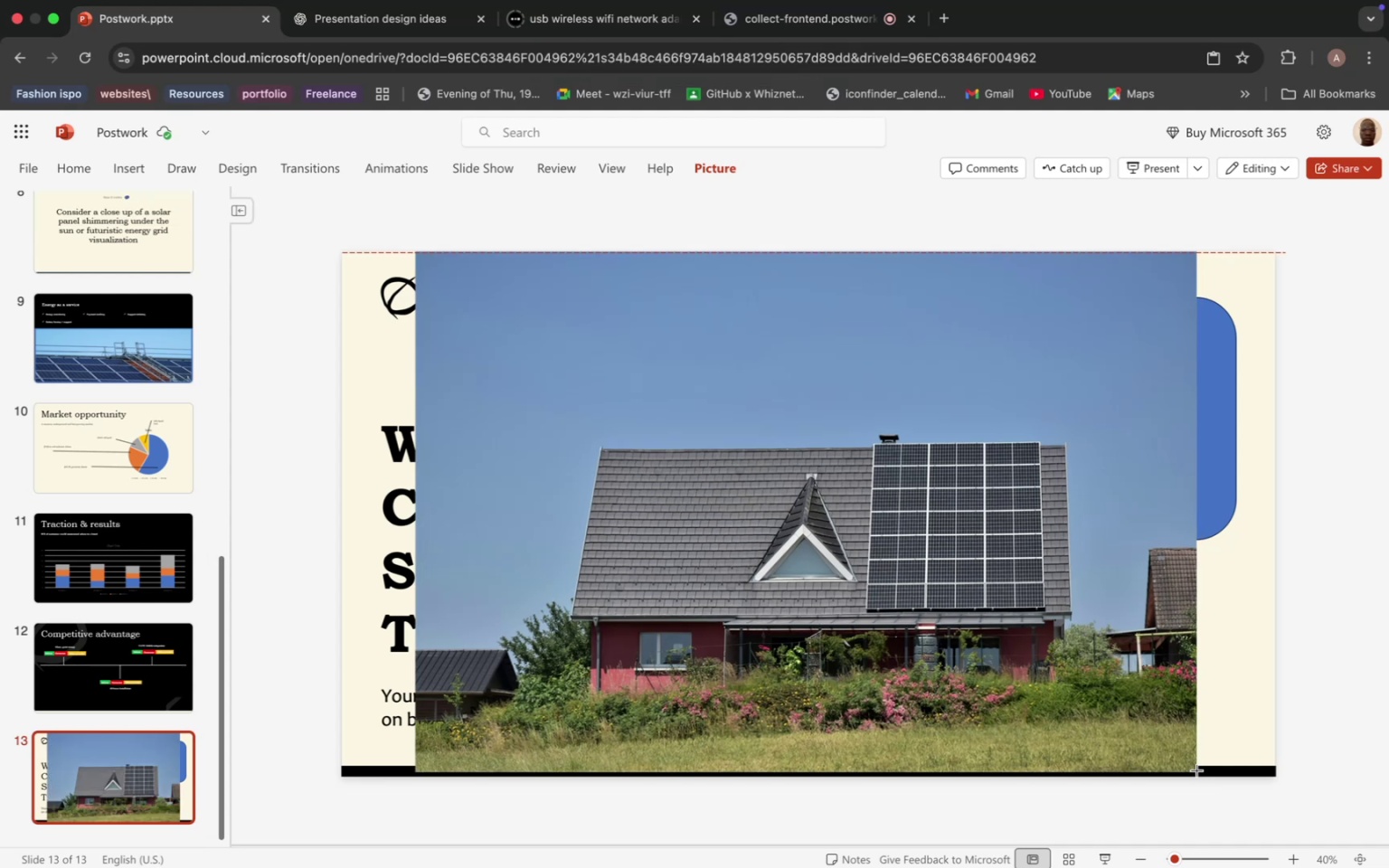 
left_click_drag(start_coordinate=[1205, 776], to_coordinate=[681, 501])
 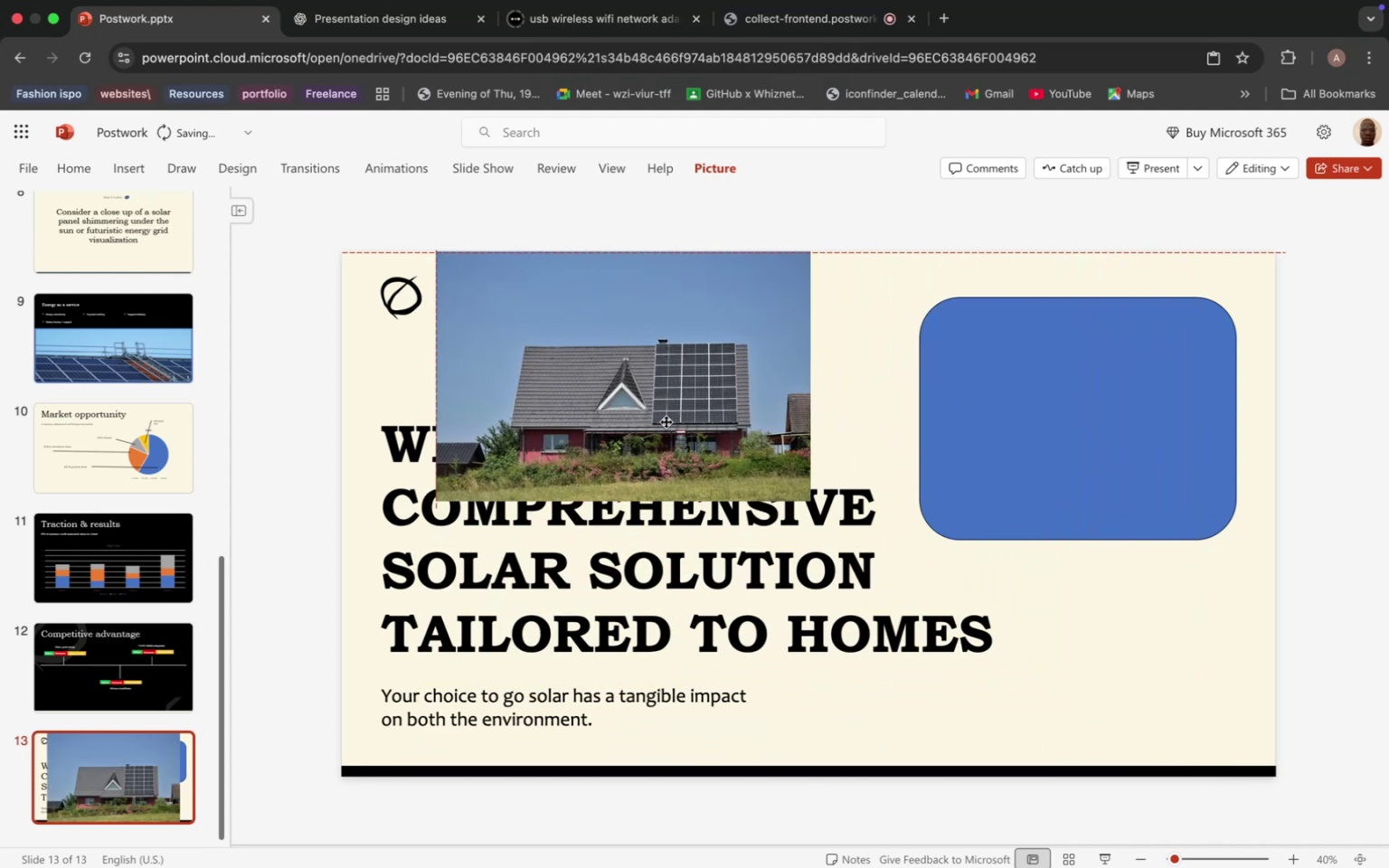 
left_click_drag(start_coordinate=[613, 416], to_coordinate=[1091, 460])
 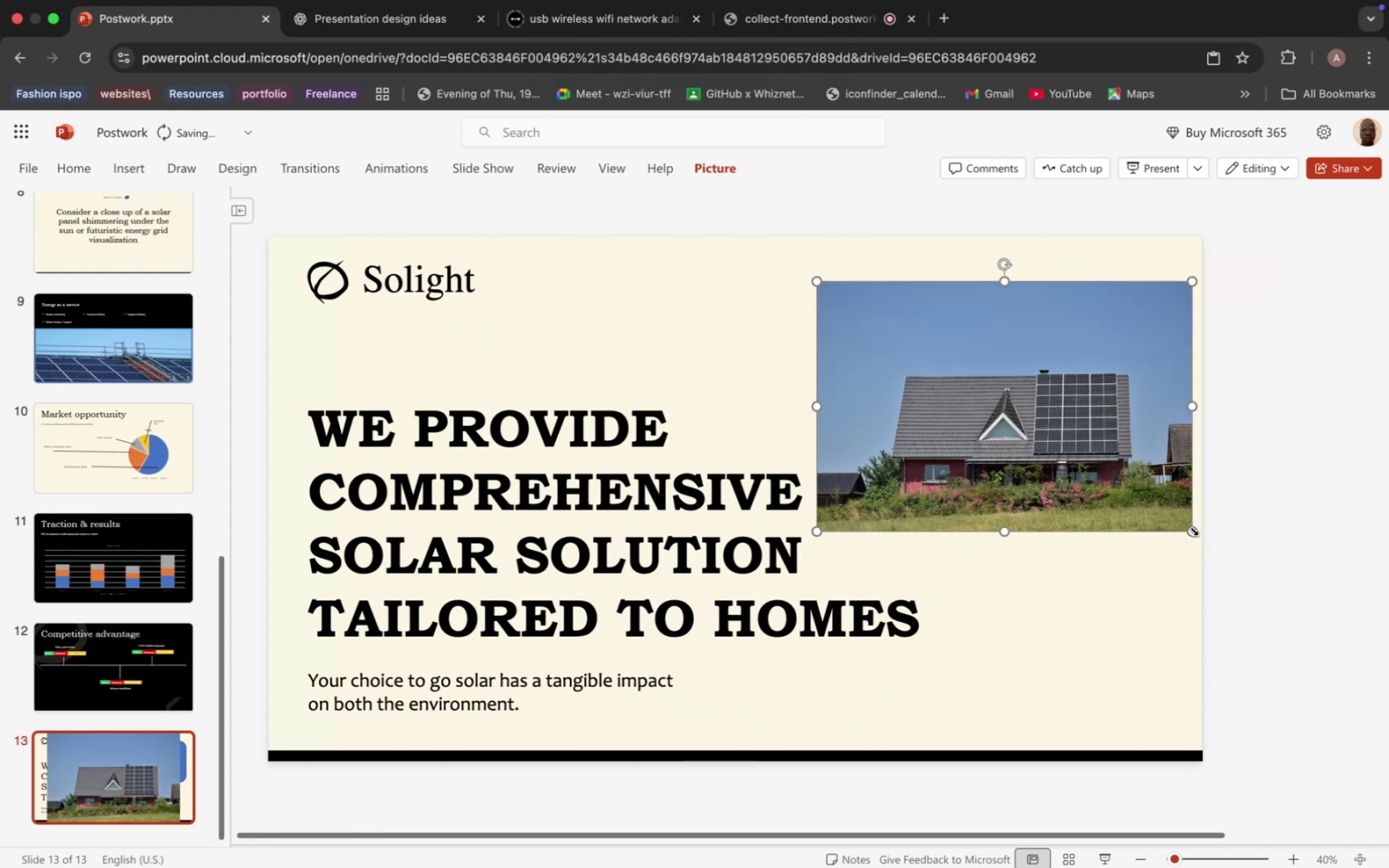 
left_click_drag(start_coordinate=[1192, 529], to_coordinate=[1147, 493])
 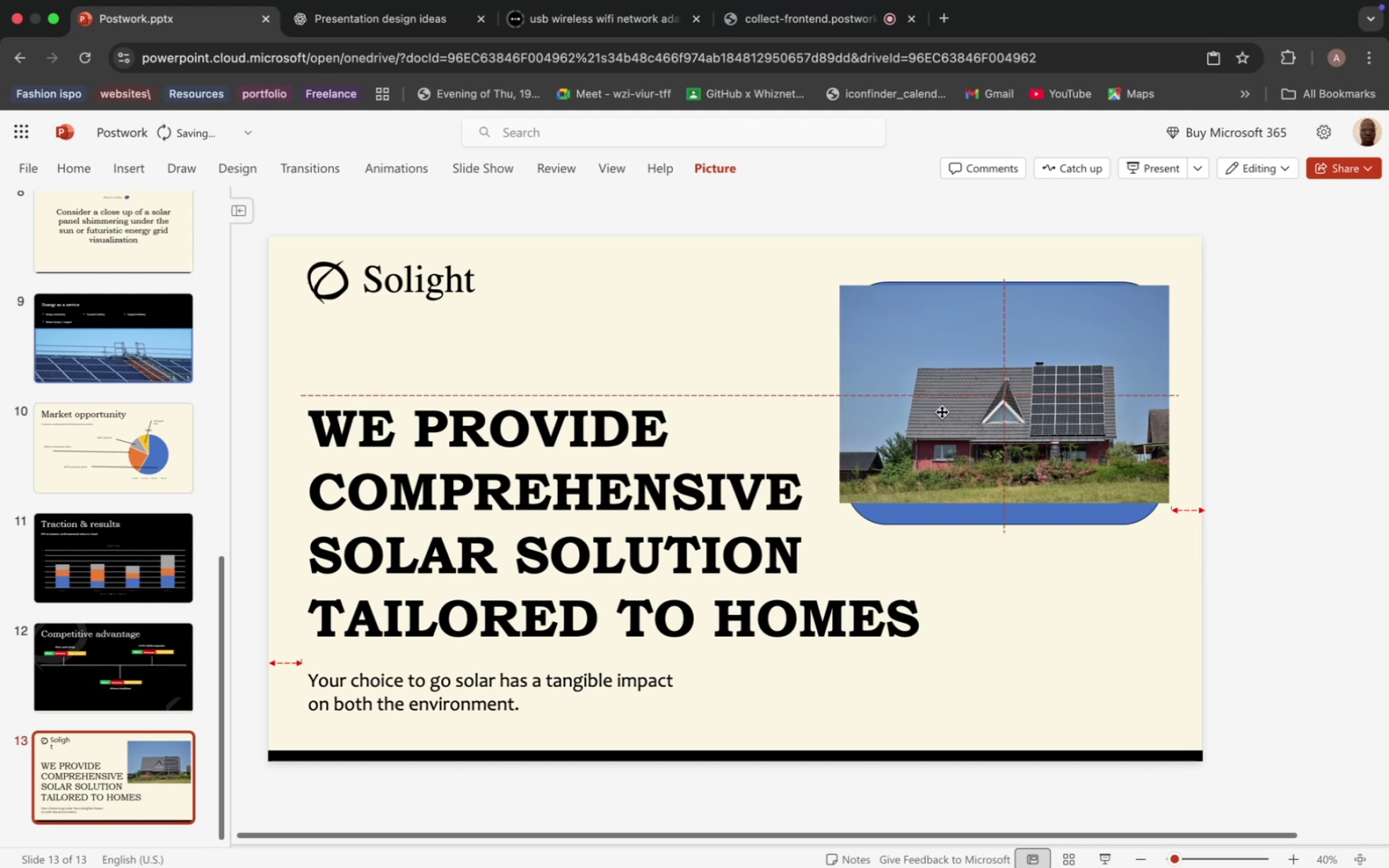 
left_click_drag(start_coordinate=[913, 404], to_coordinate=[944, 415])
 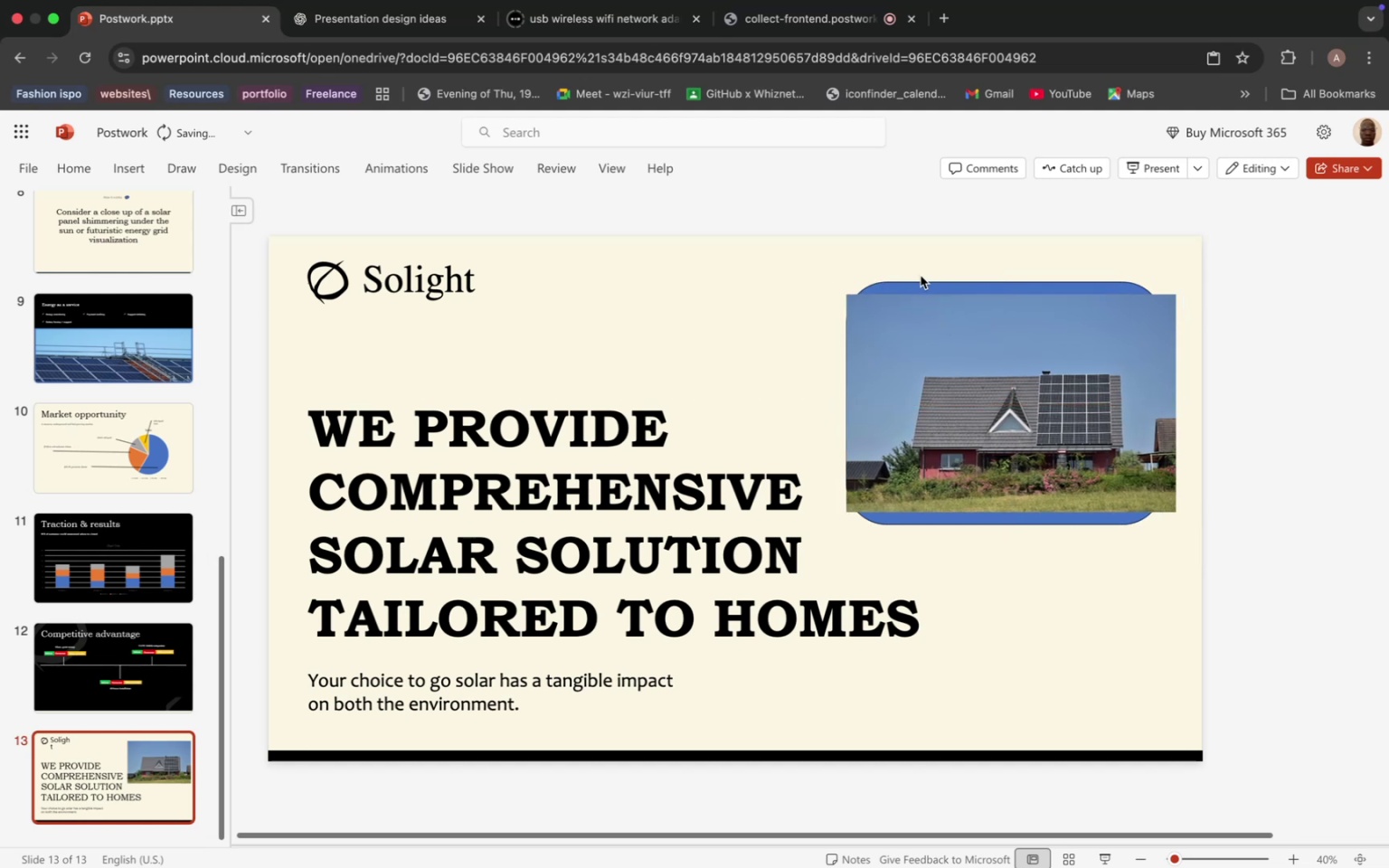 
left_click([920, 274])
 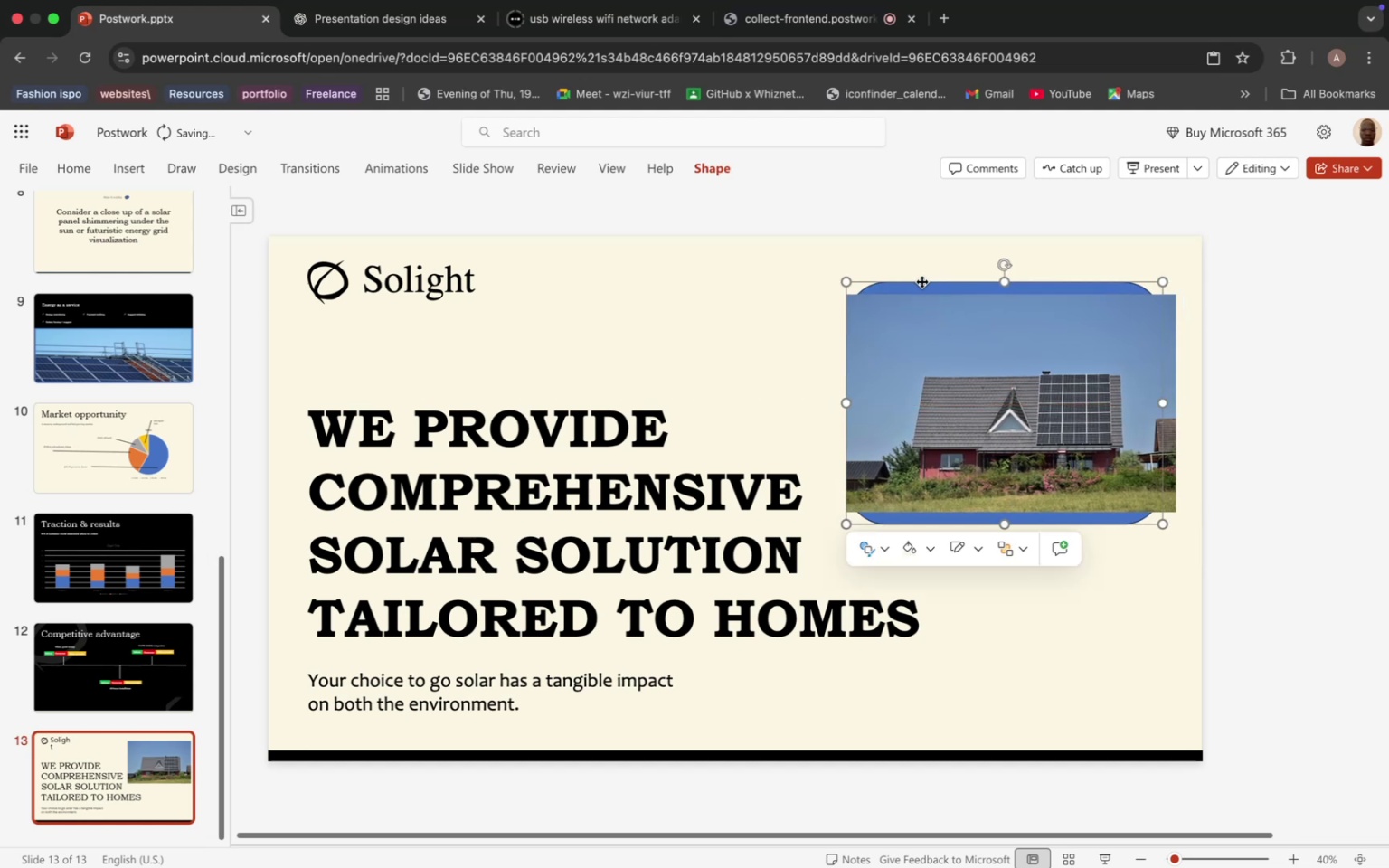 
left_click([921, 281])
 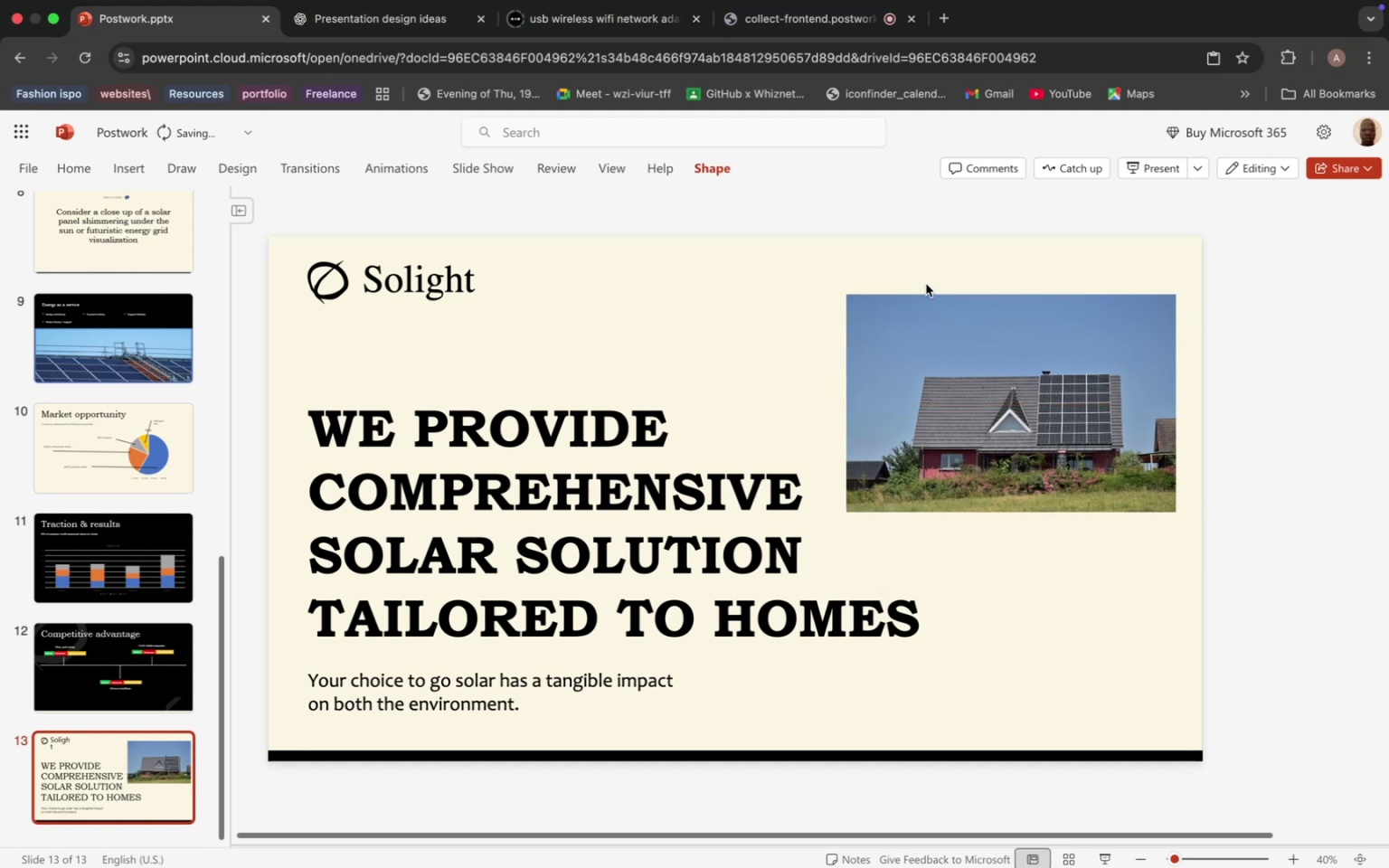 
key(Backspace)
 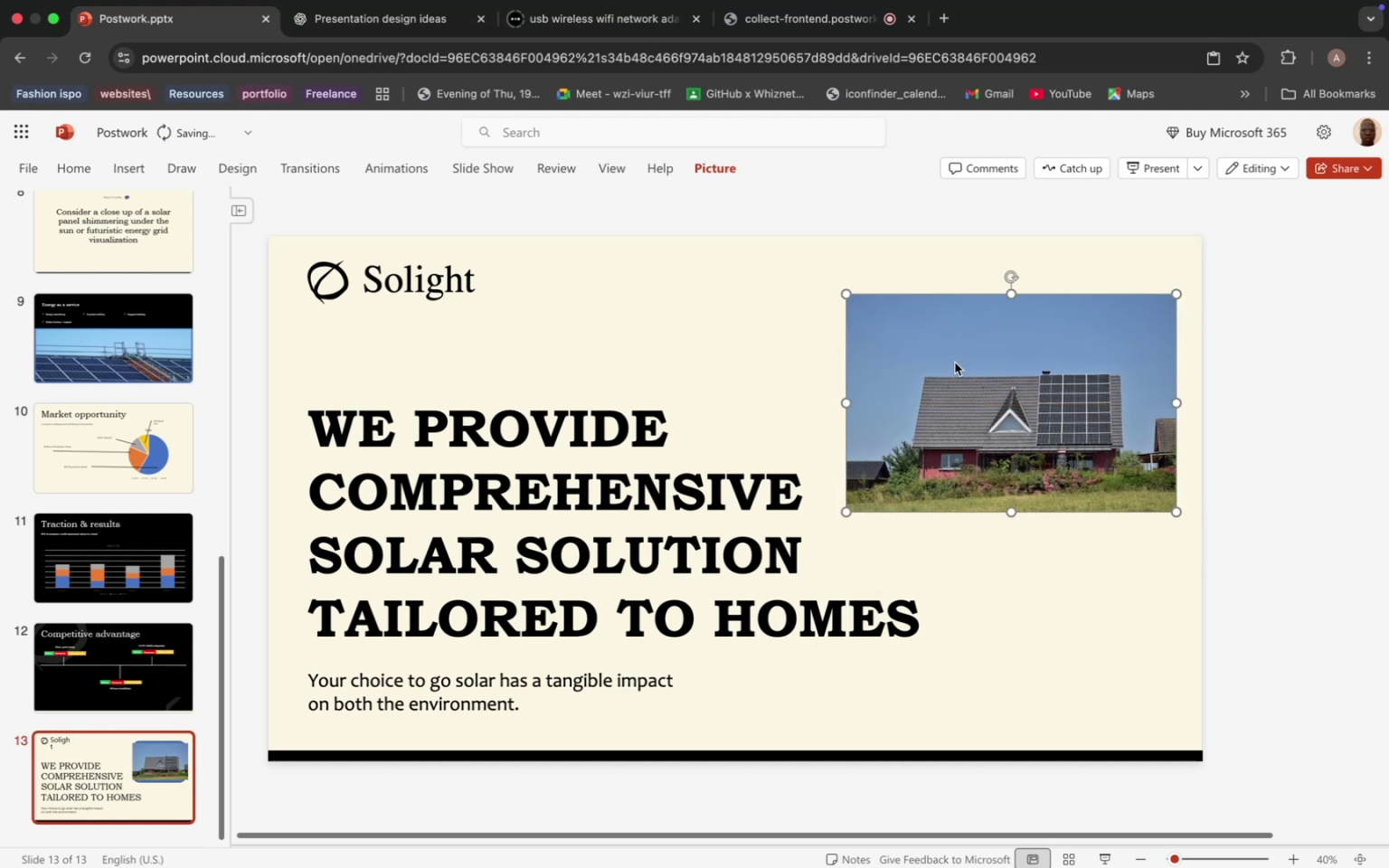 
left_click([956, 363])
 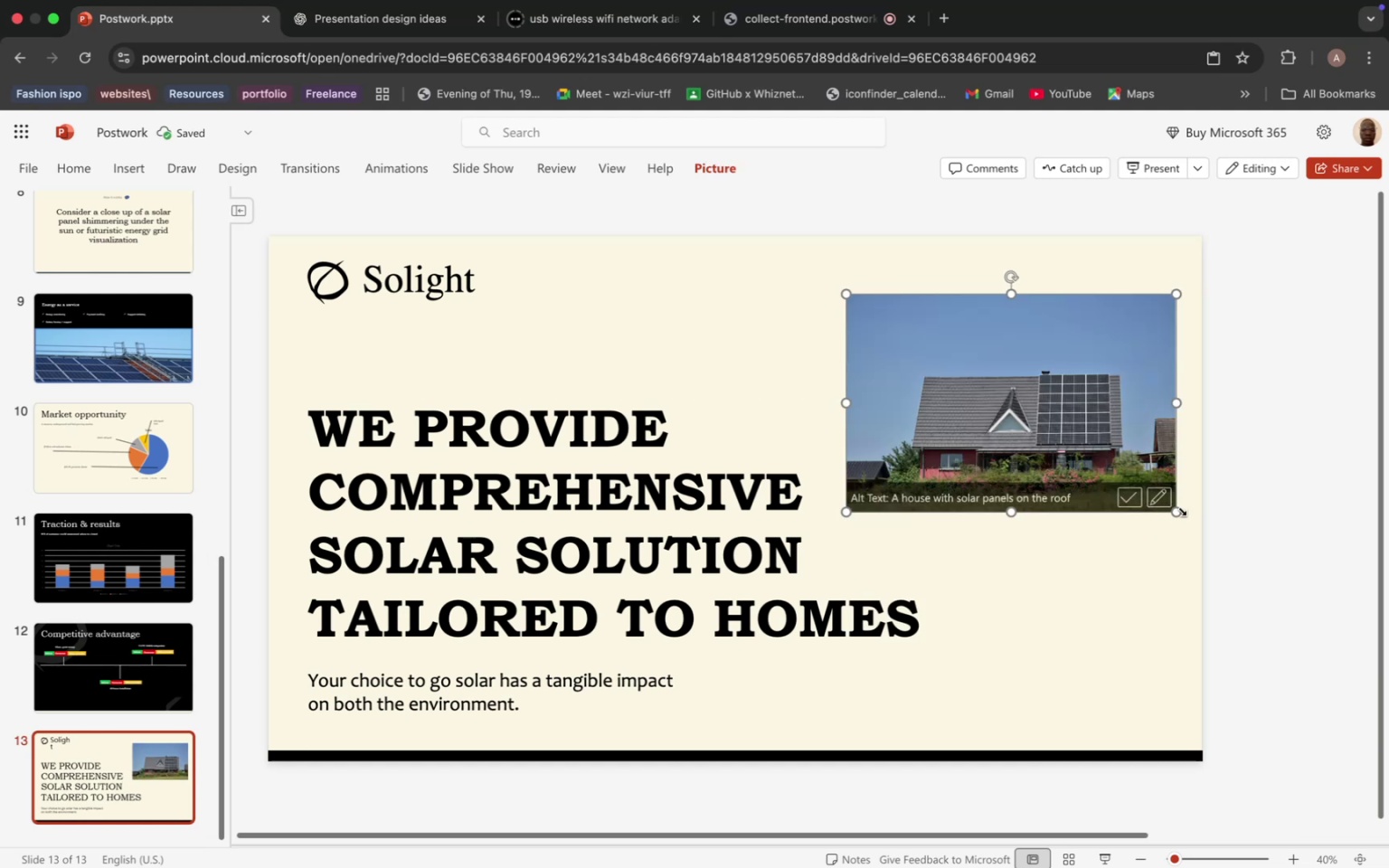 
left_click_drag(start_coordinate=[1180, 509], to_coordinate=[1165, 500])
 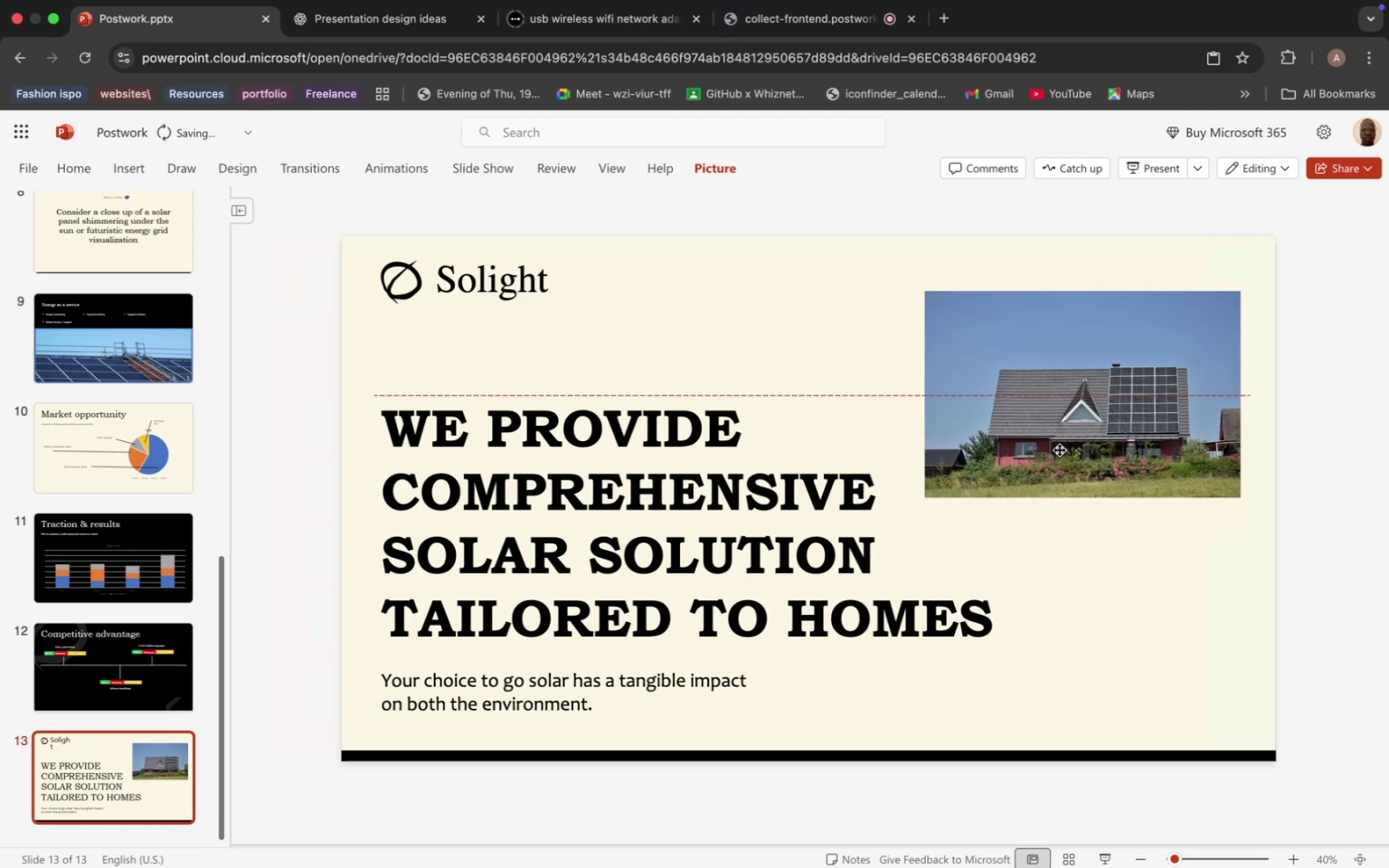 
left_click_drag(start_coordinate=[1054, 453], to_coordinate=[1058, 448])
 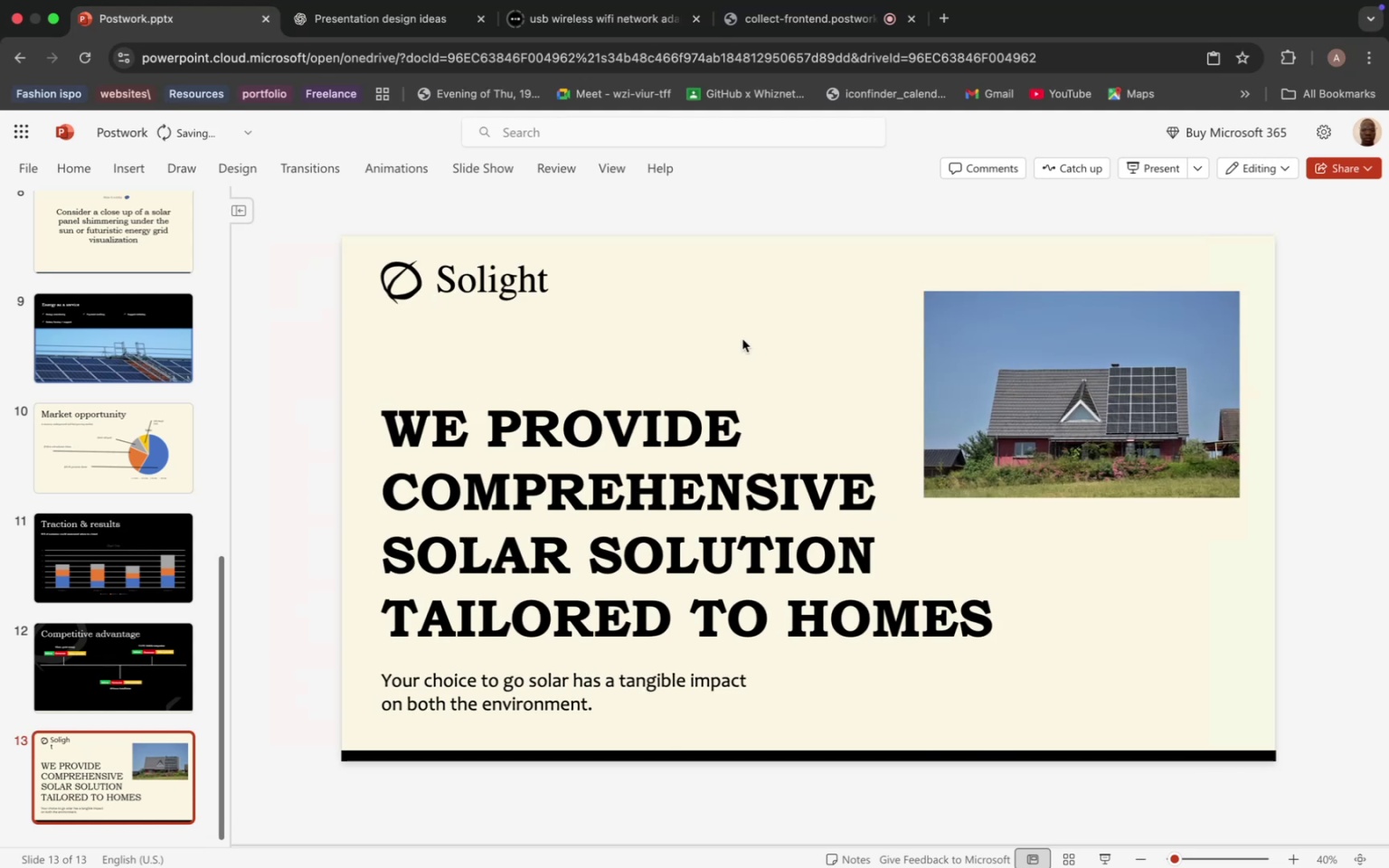 
left_click([742, 339])
 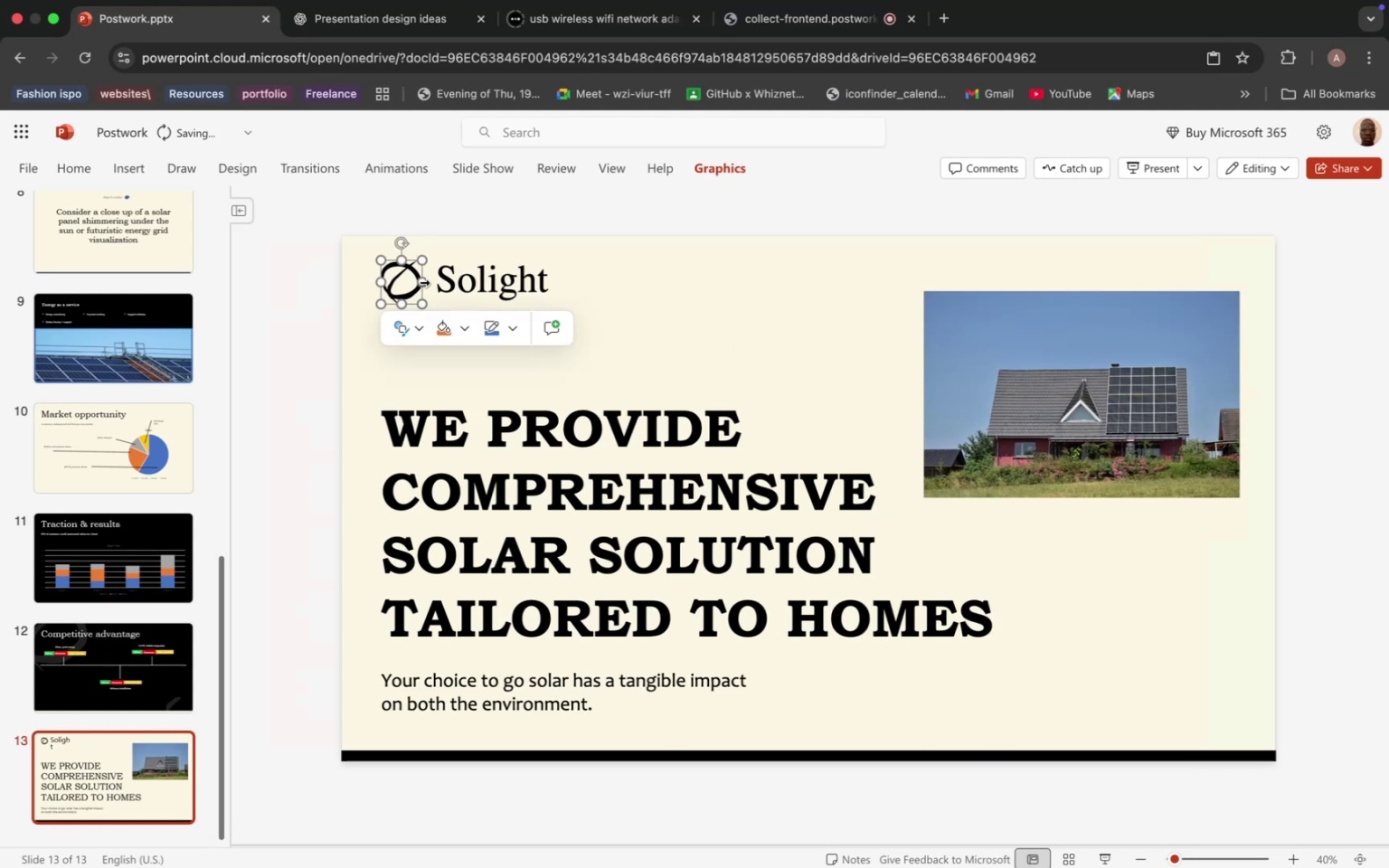 
left_click([423, 282])
 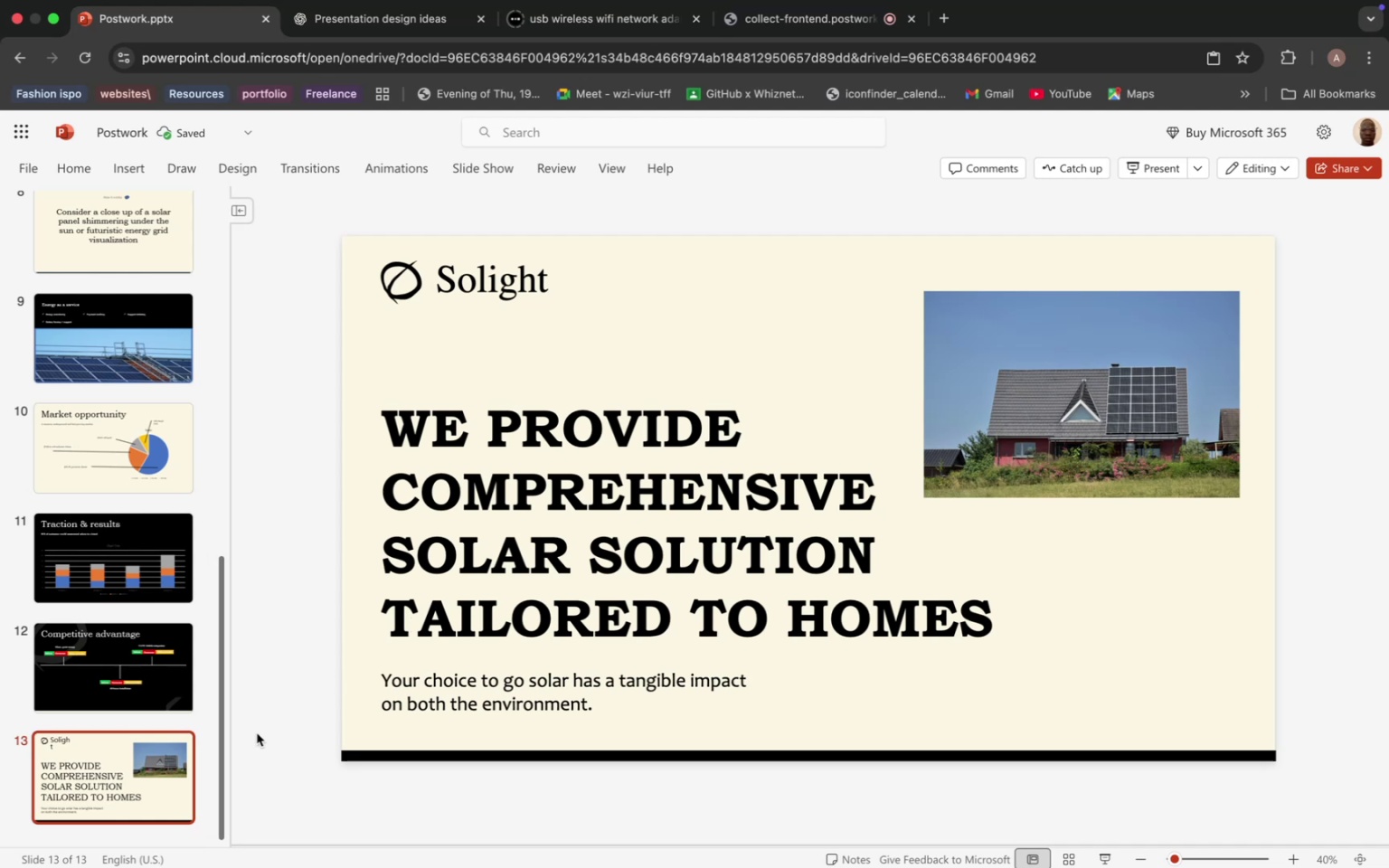 
wait(5.33)
 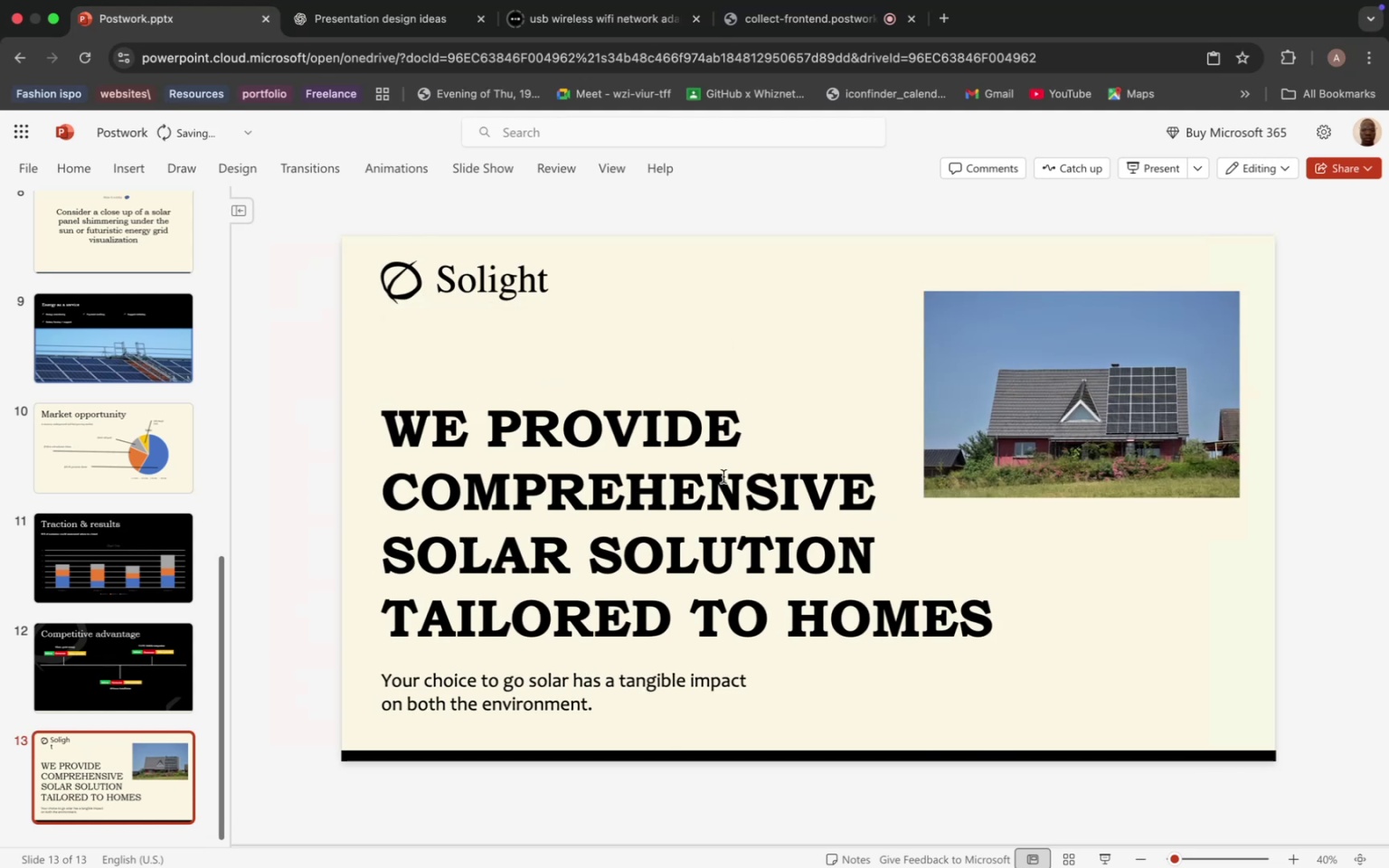 
left_click([121, 772])
 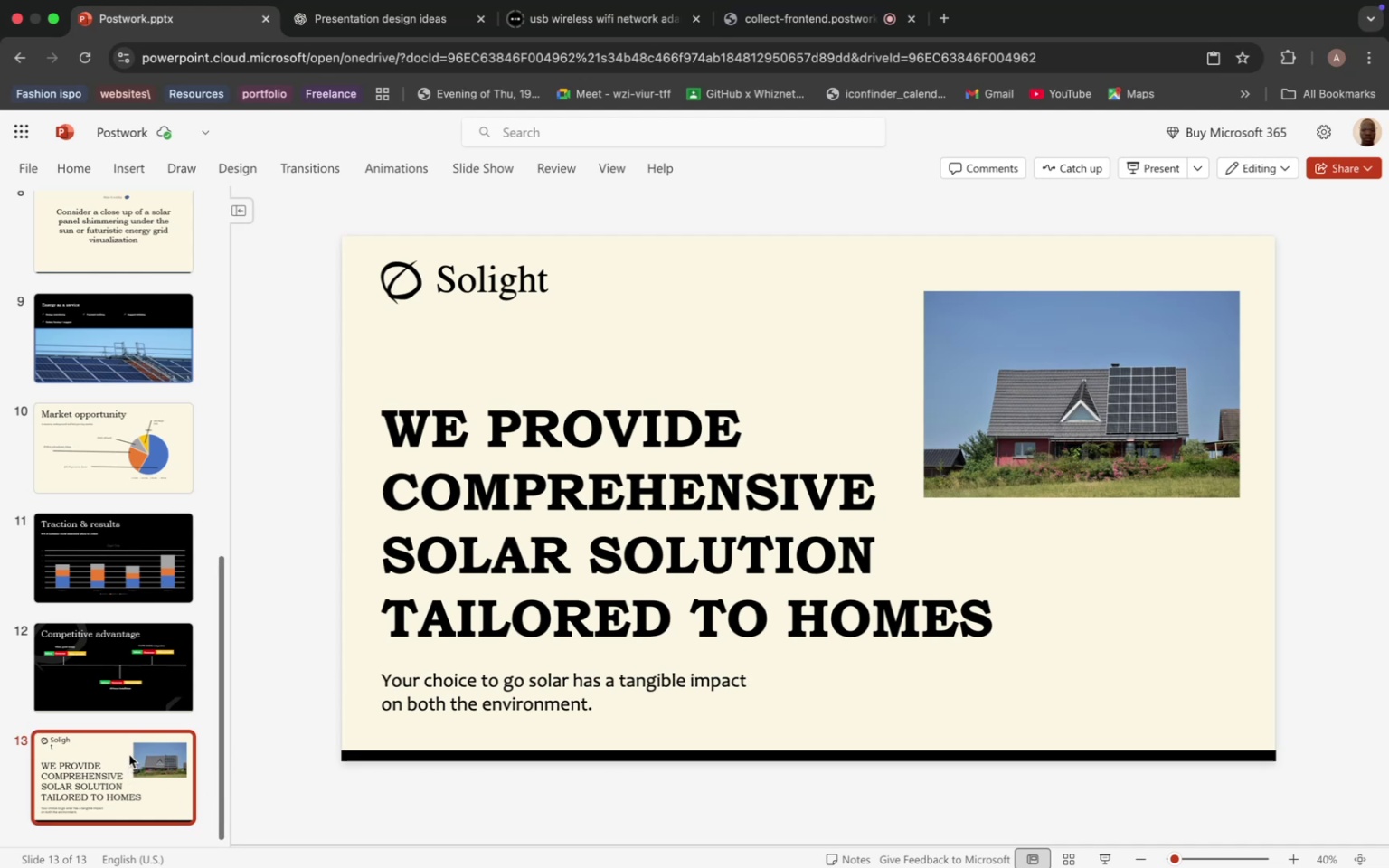 
key(Meta+D)
 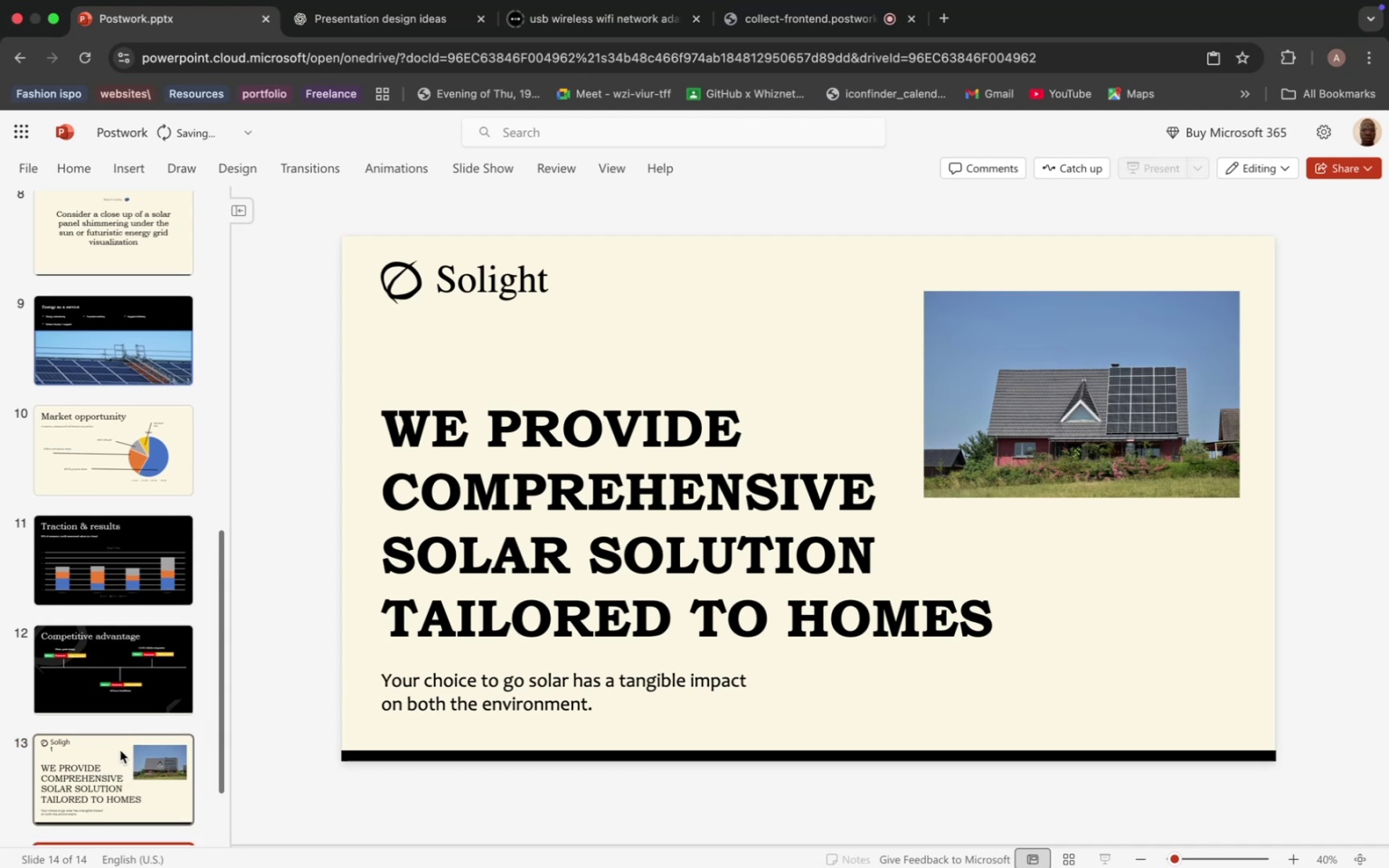 
scroll: coordinate [128, 734], scroll_direction: down, amount: 19.0
 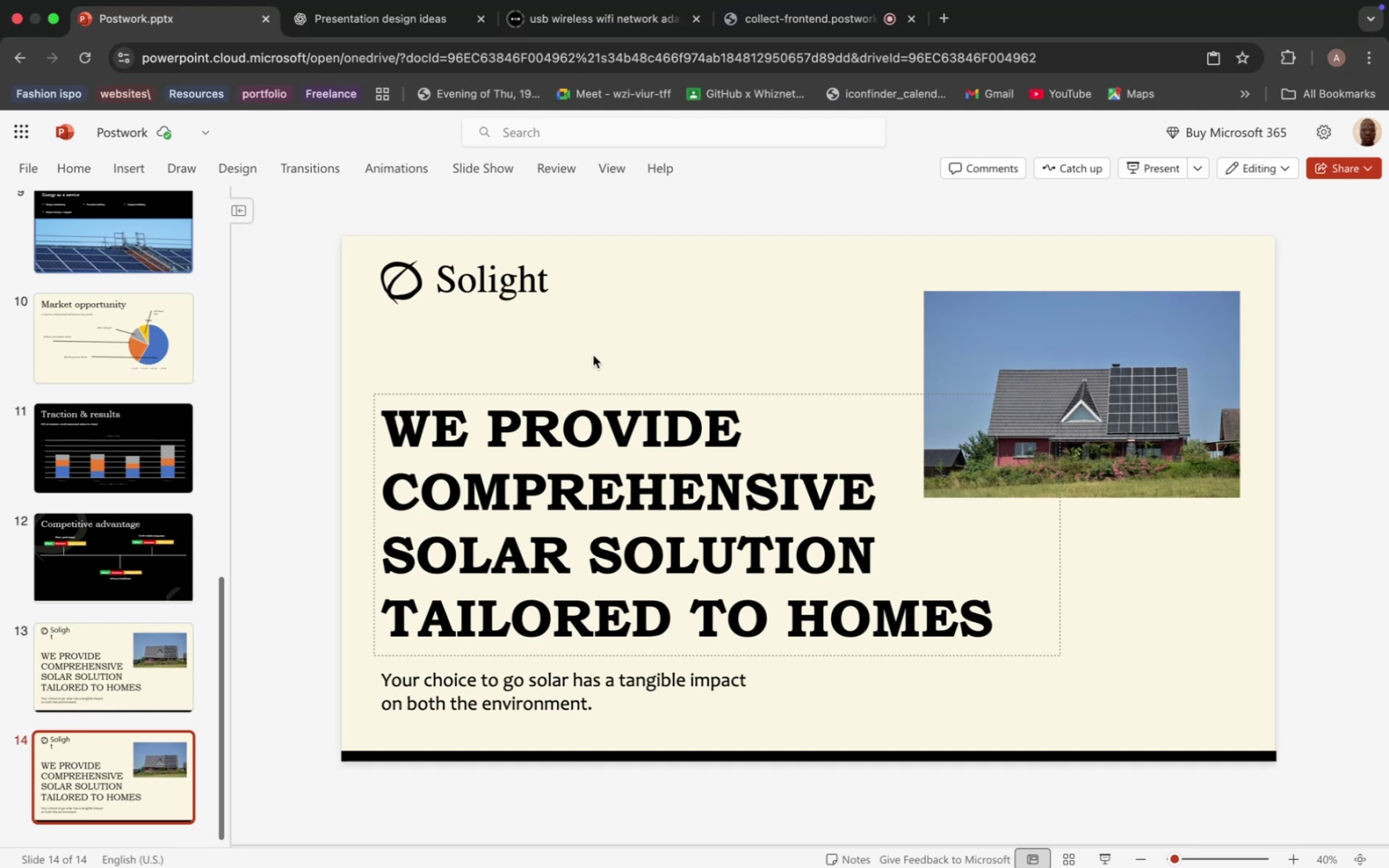 
left_click([589, 351])
 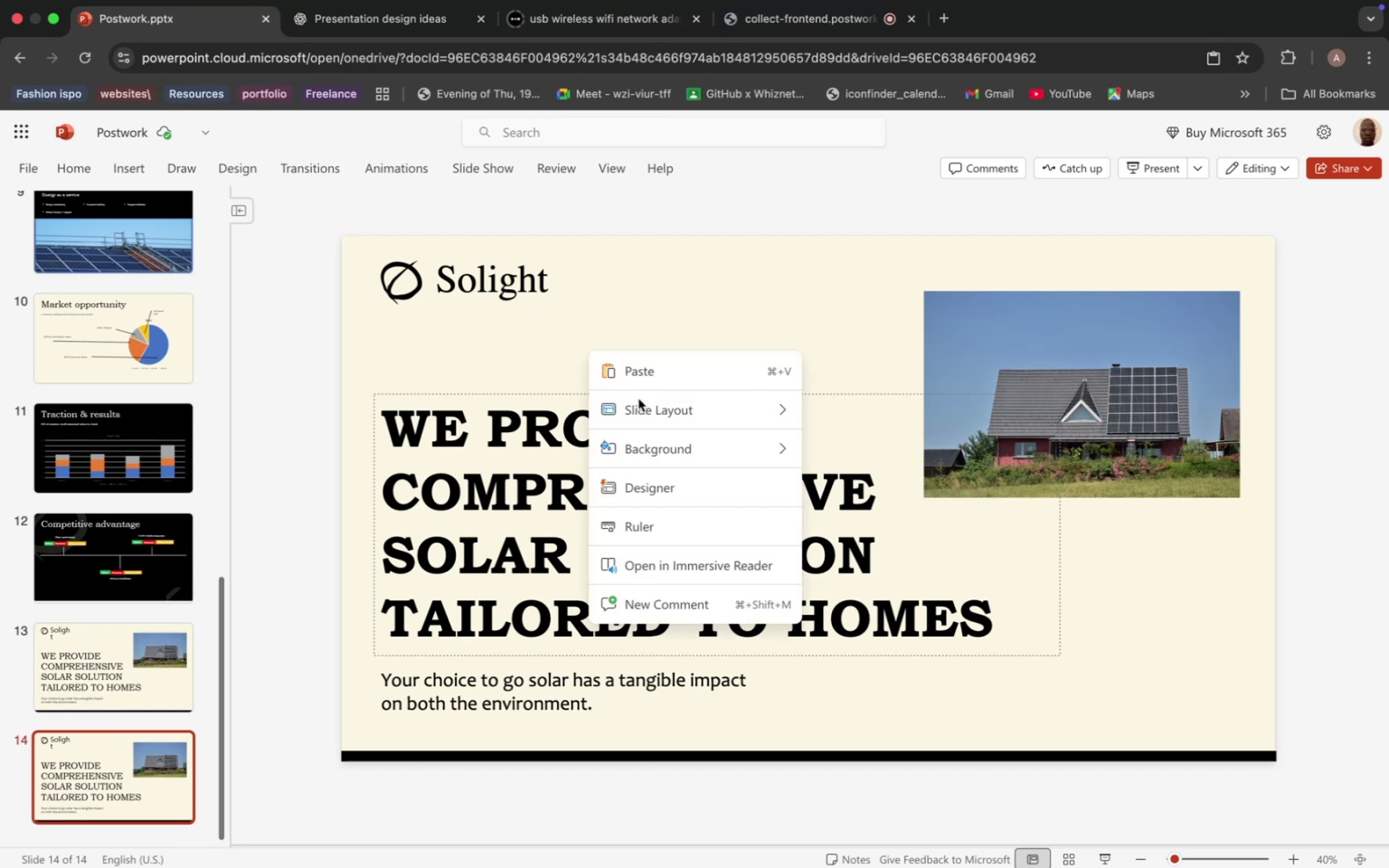 
right_click([589, 351])
 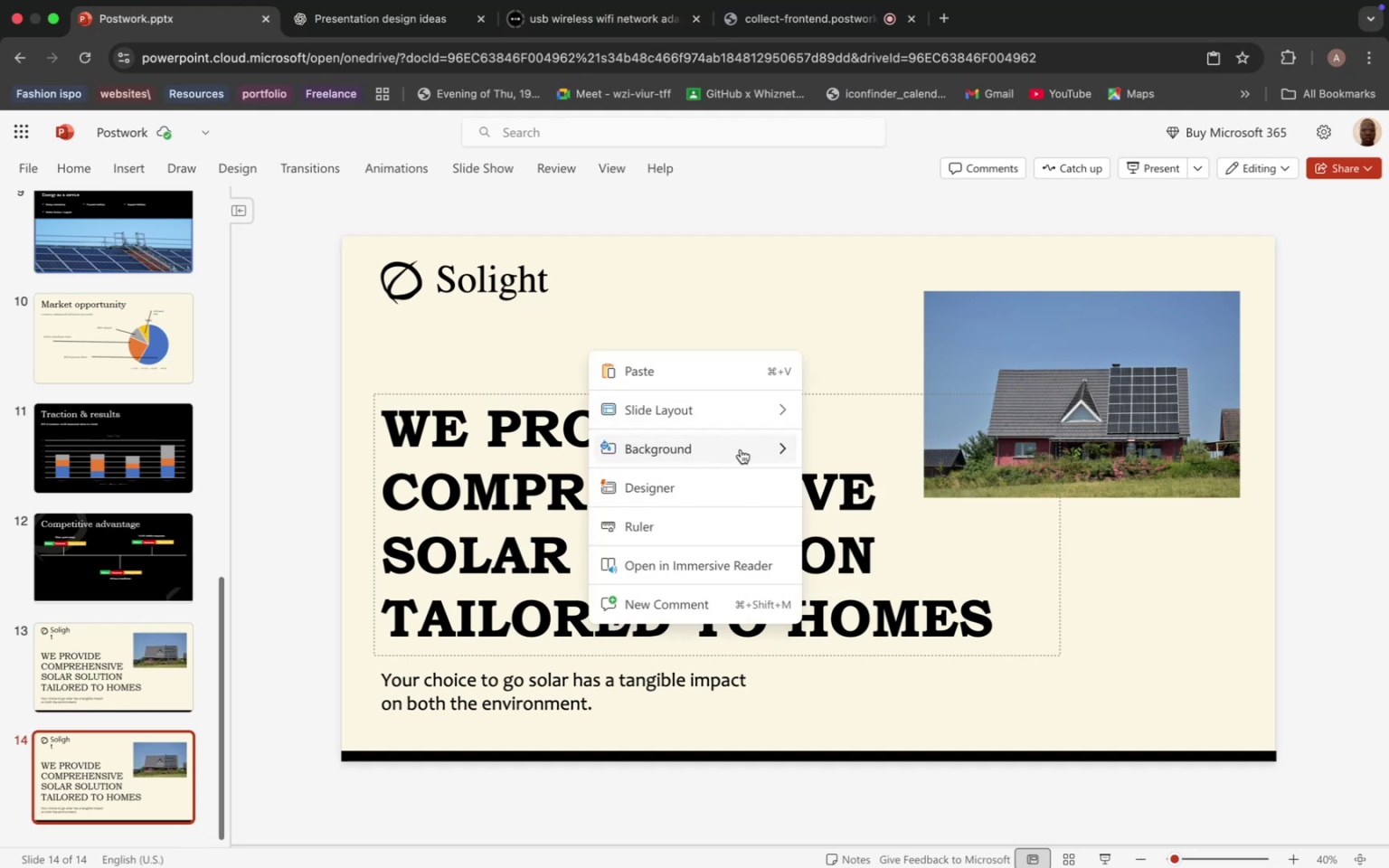 
left_click([741, 449])
 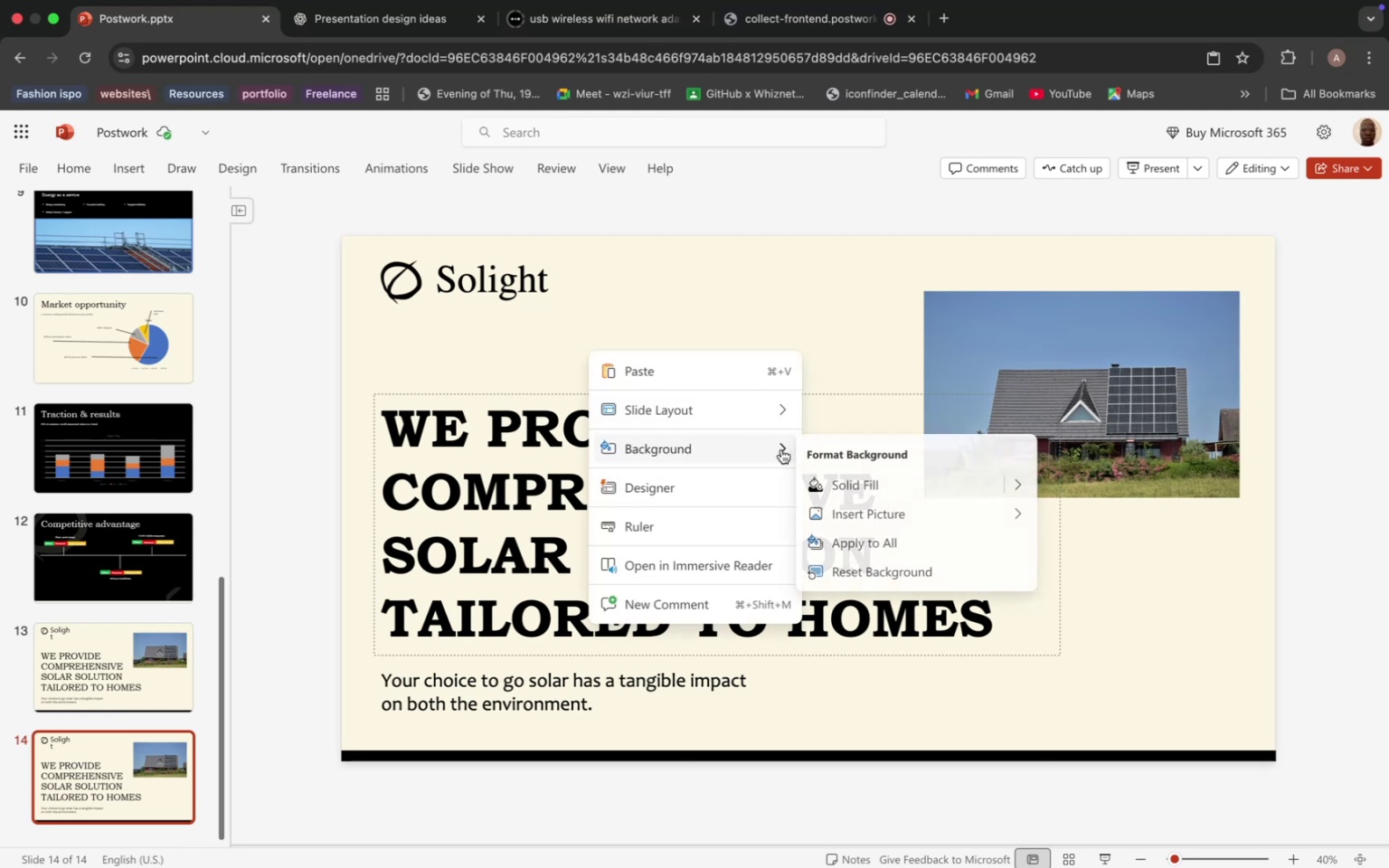 
left_click([779, 445])
 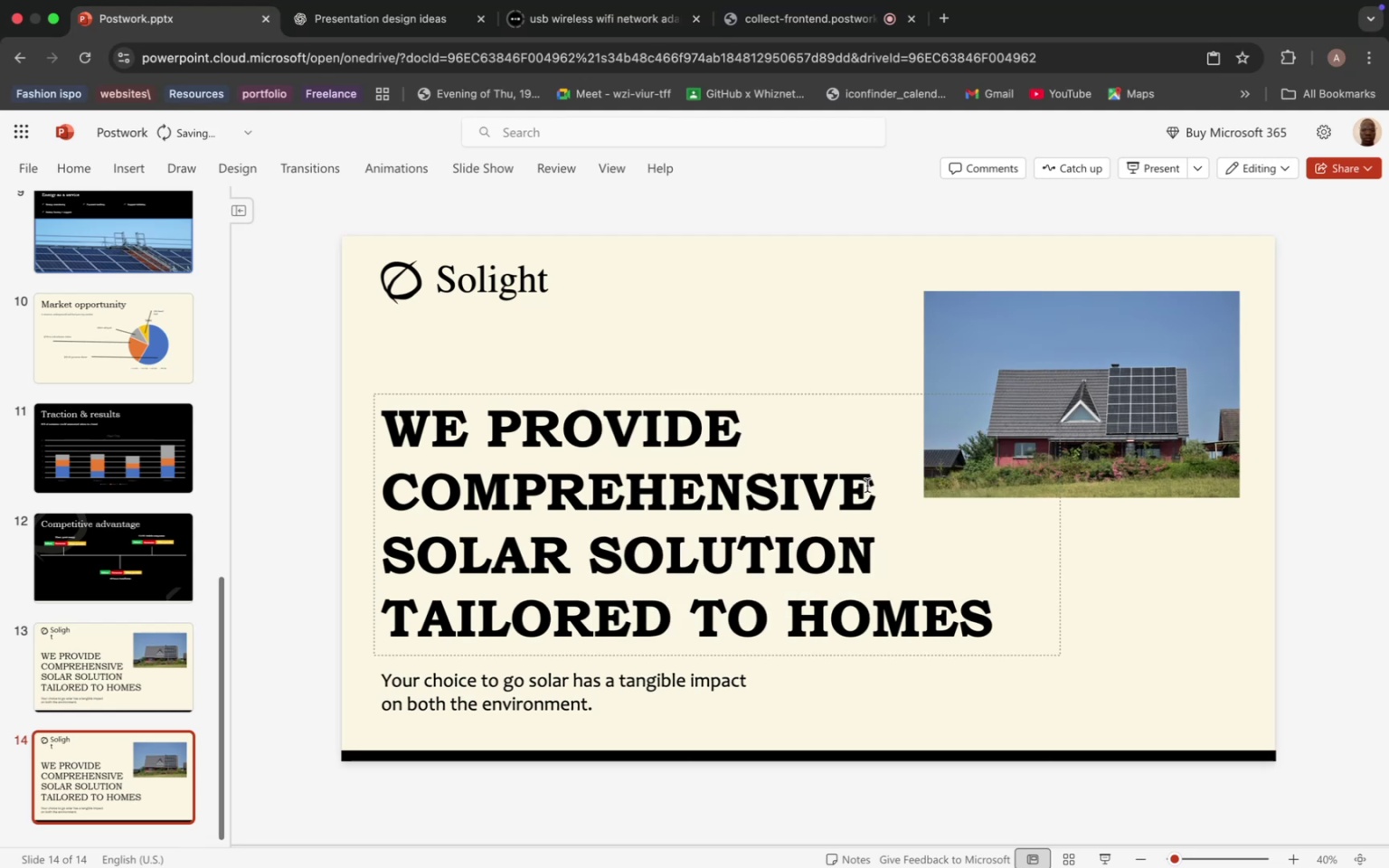 
left_click([867, 486])
 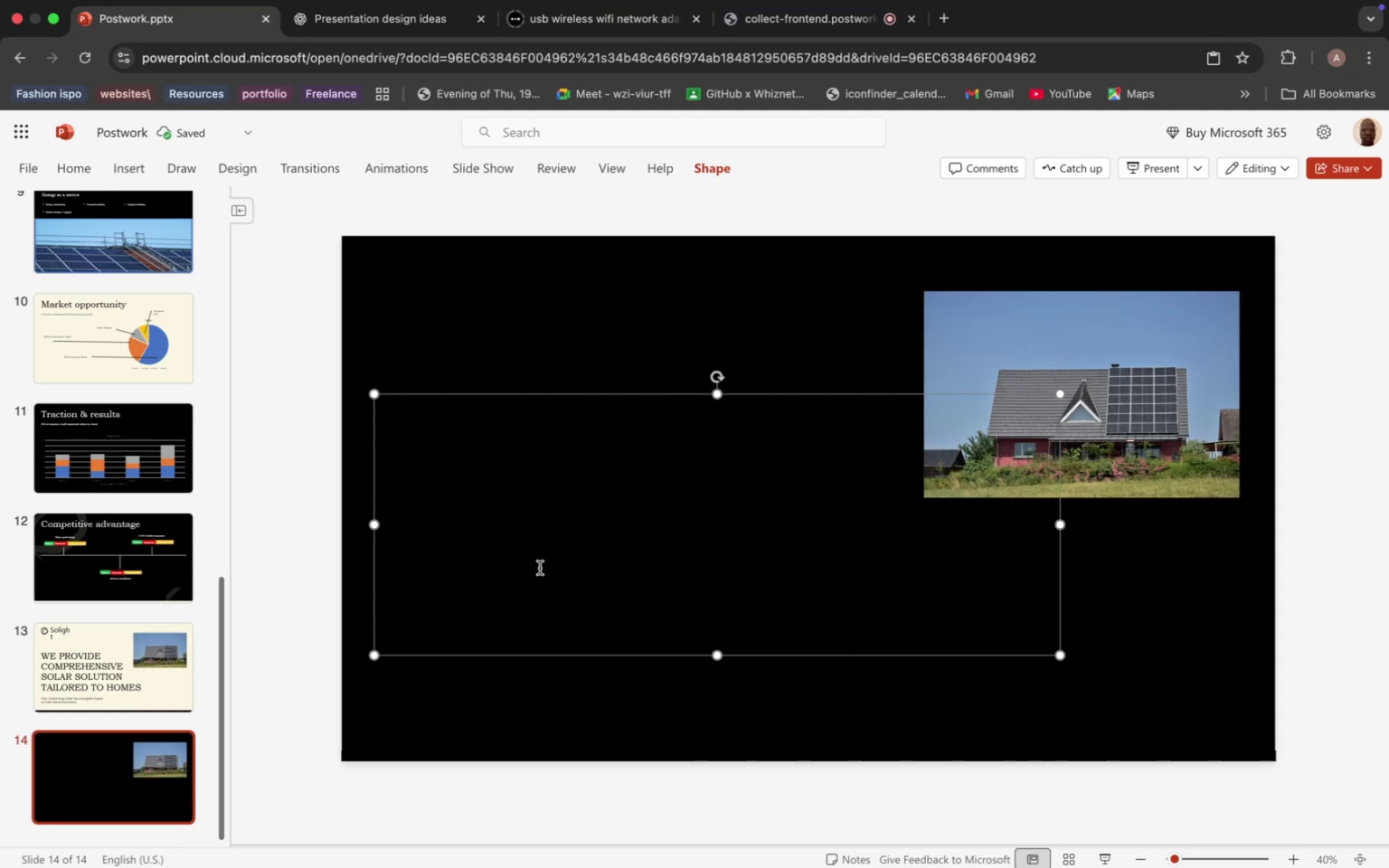 
left_click([540, 568])
 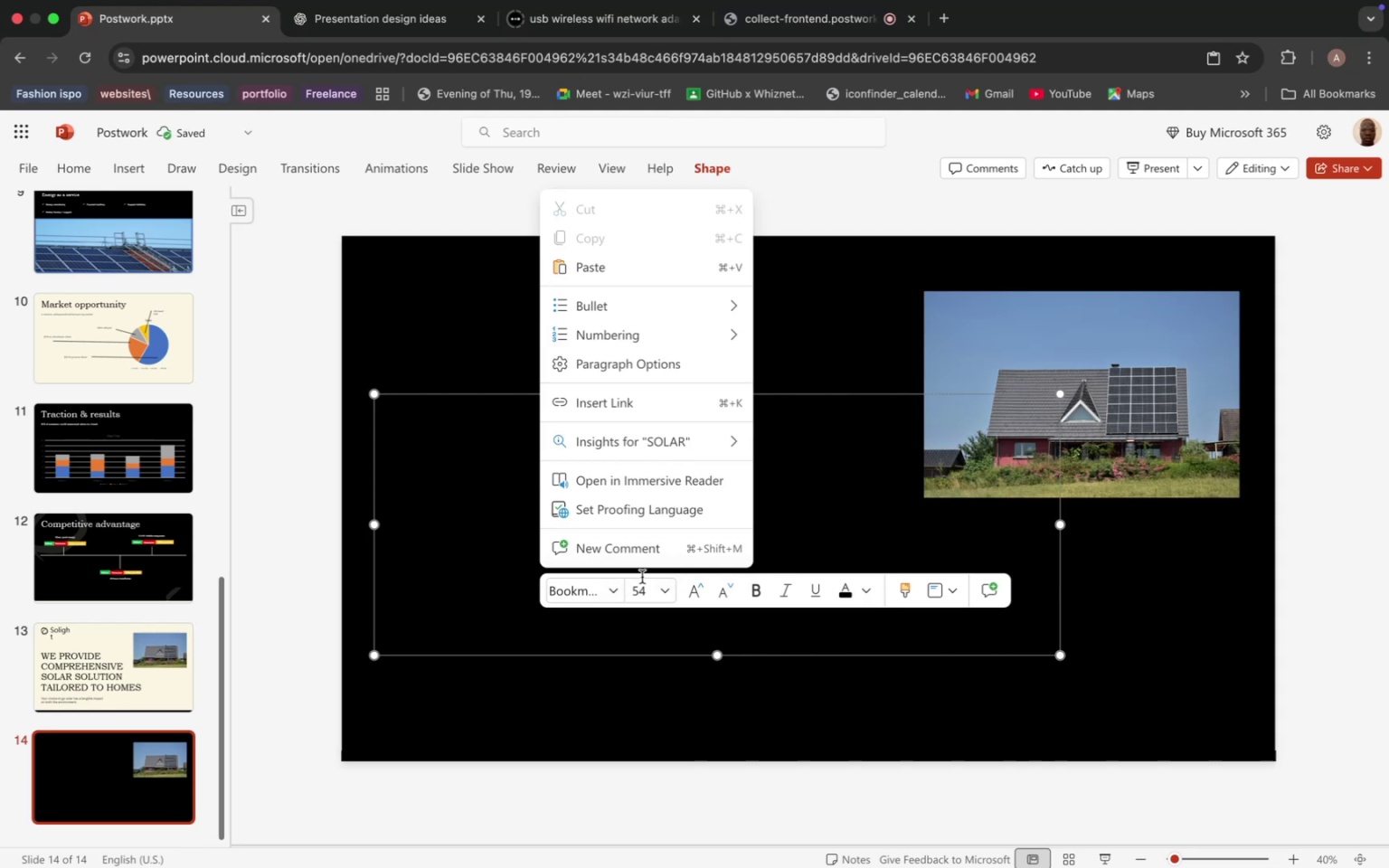 
right_click([540, 568])
 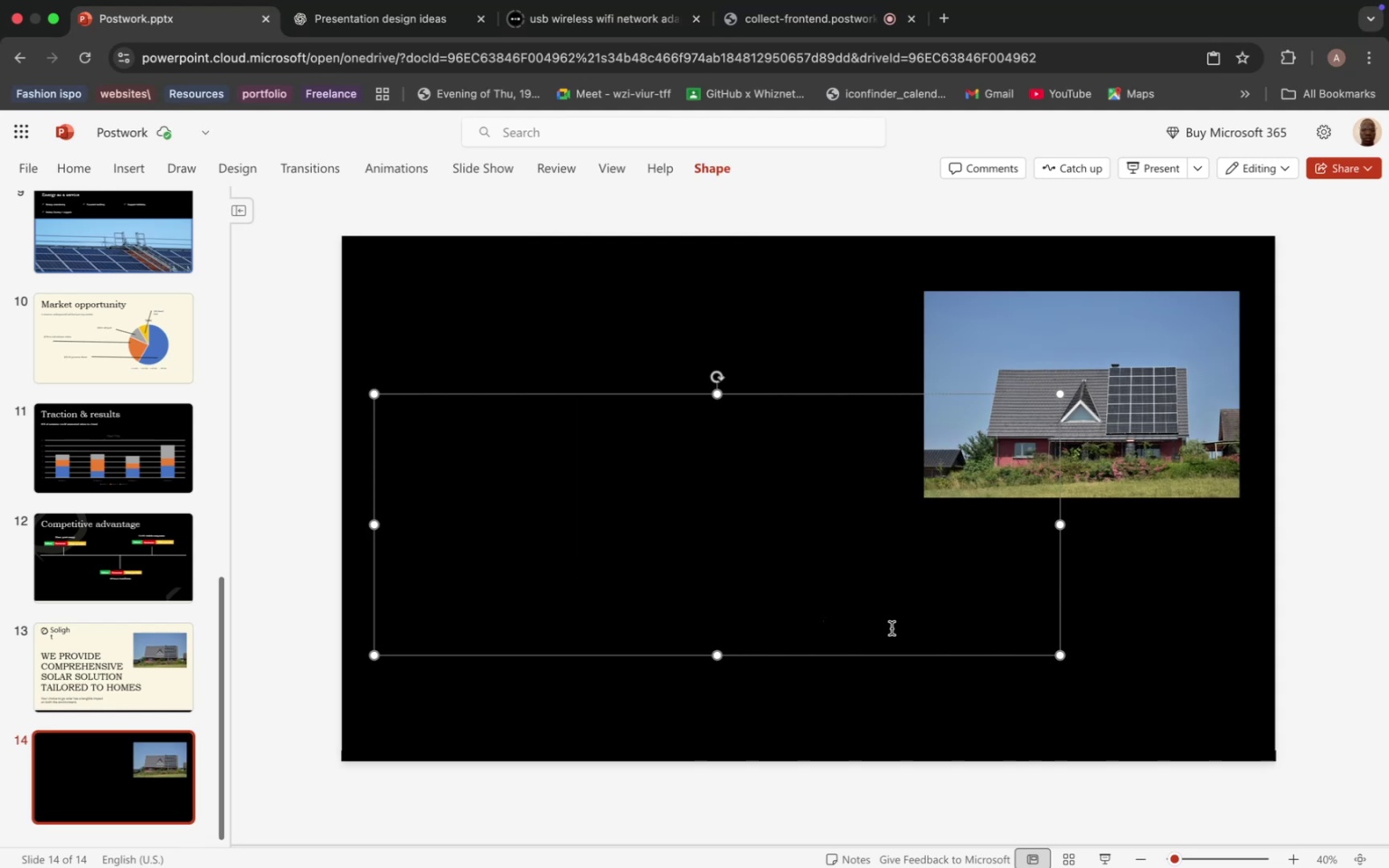 
left_click([807, 623])
 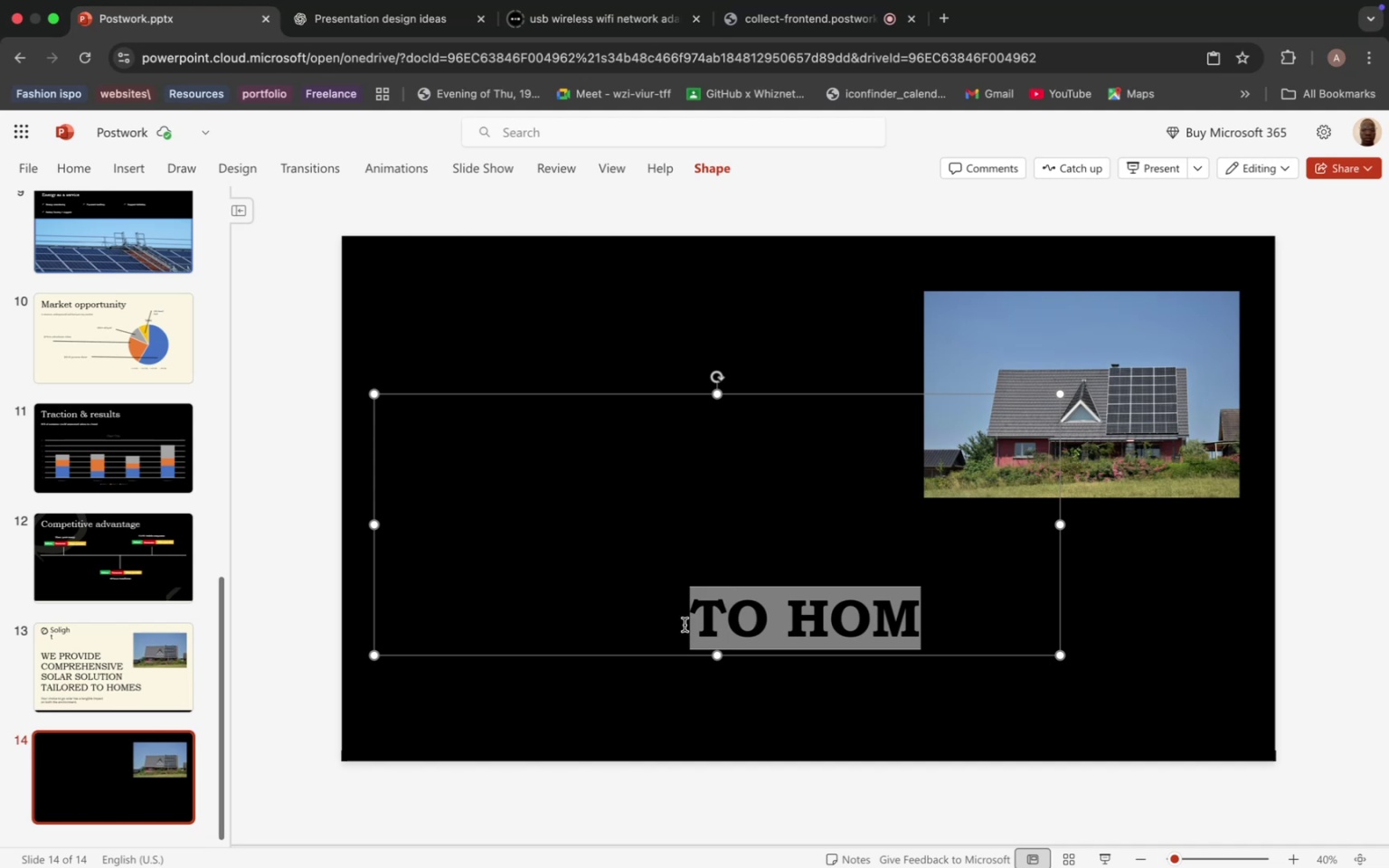 
left_click_drag(start_coordinate=[918, 629], to_coordinate=[542, 599])
 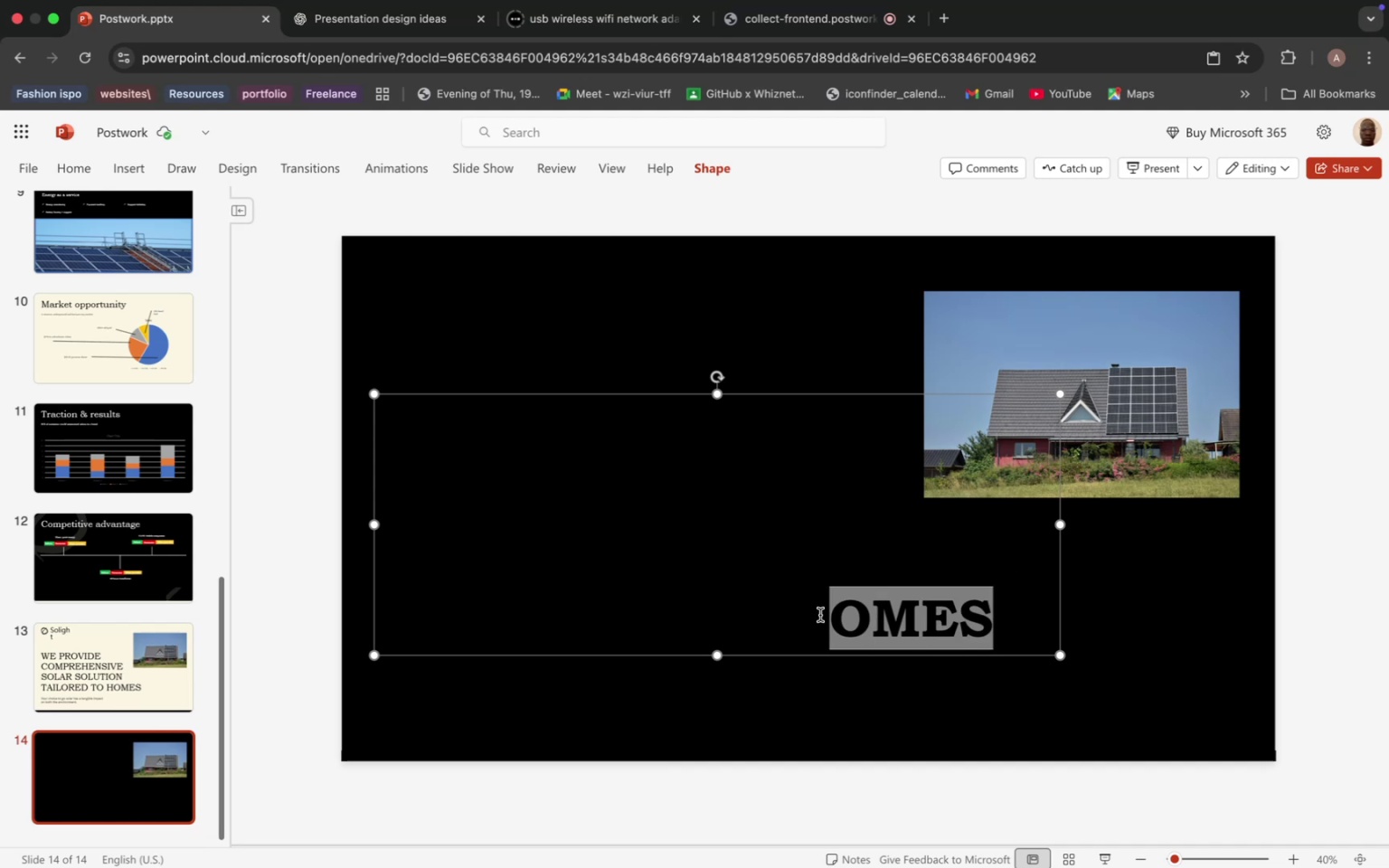 
left_click_drag(start_coordinate=[979, 627], to_coordinate=[527, 570])
 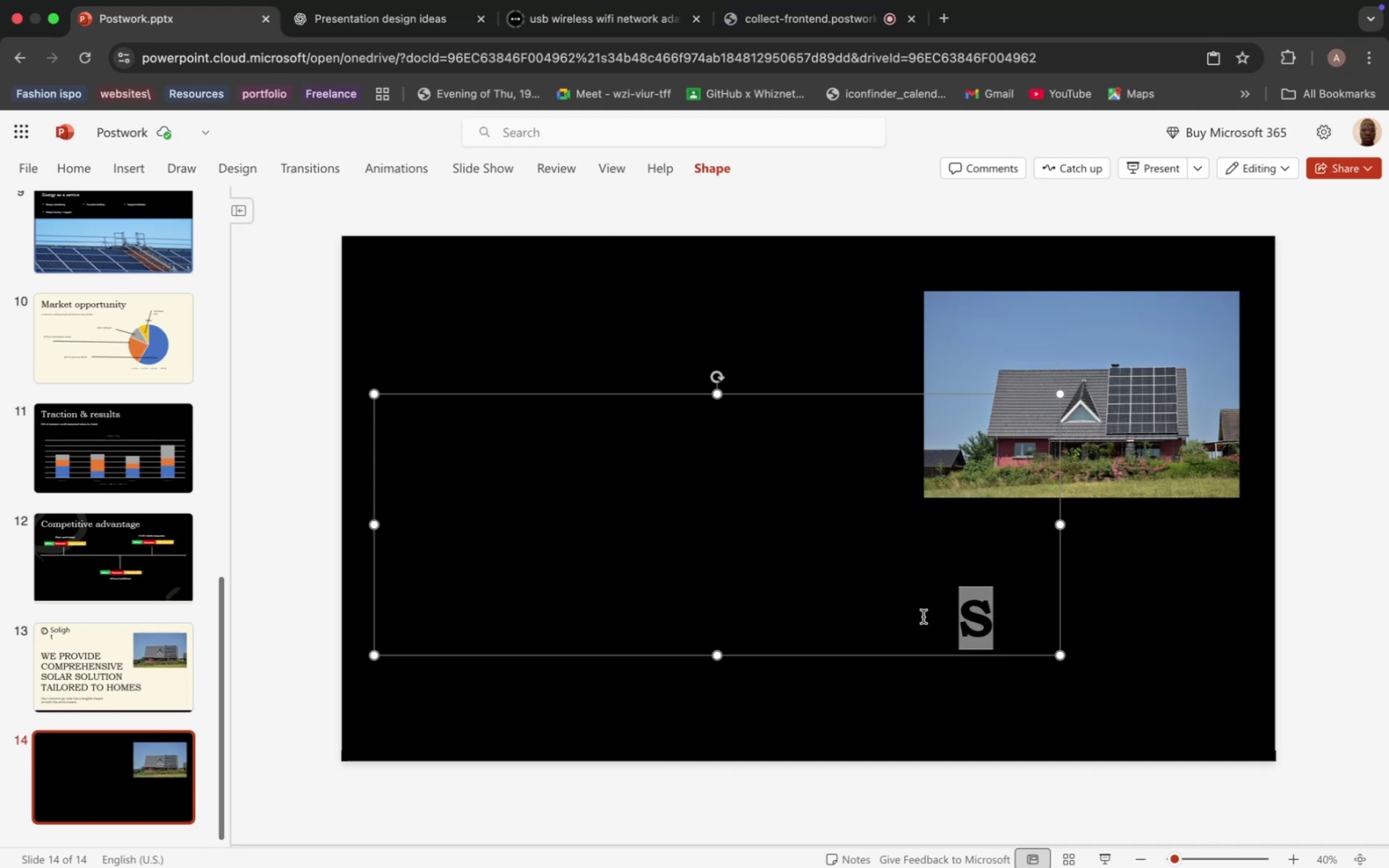 
left_click_drag(start_coordinate=[1045, 627], to_coordinate=[394, 442])
 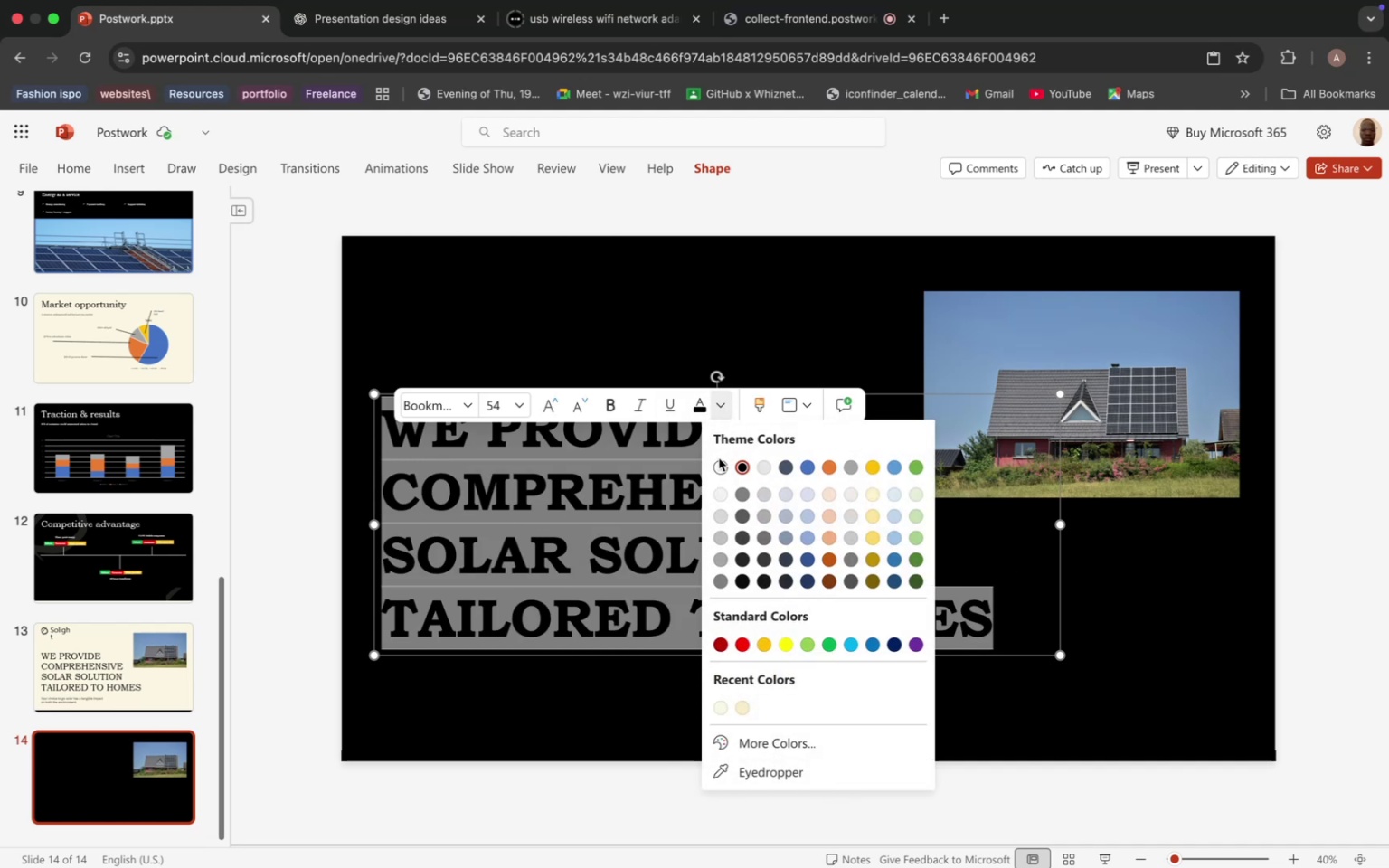 
left_click([721, 463])
 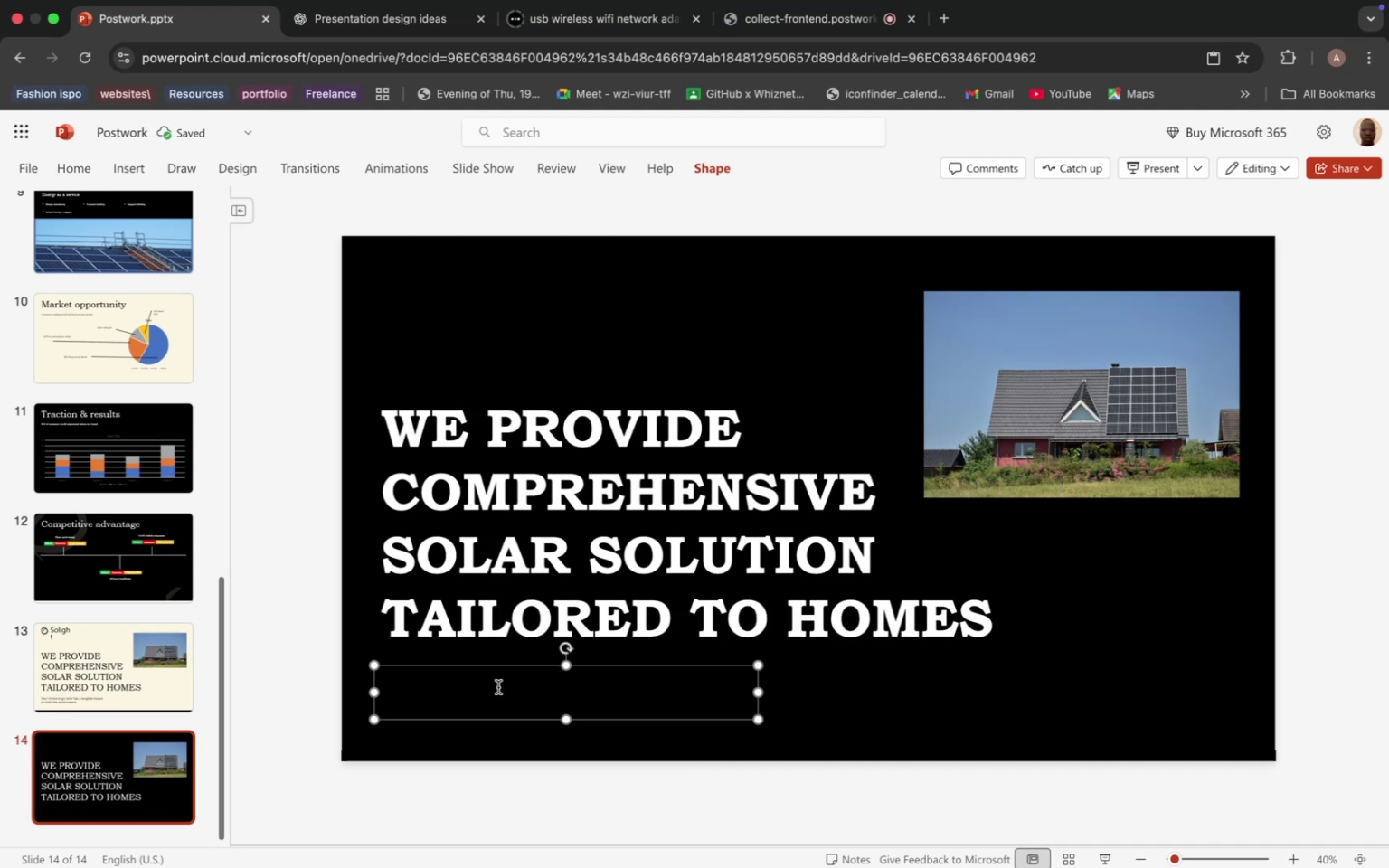 
left_click([490, 685])
 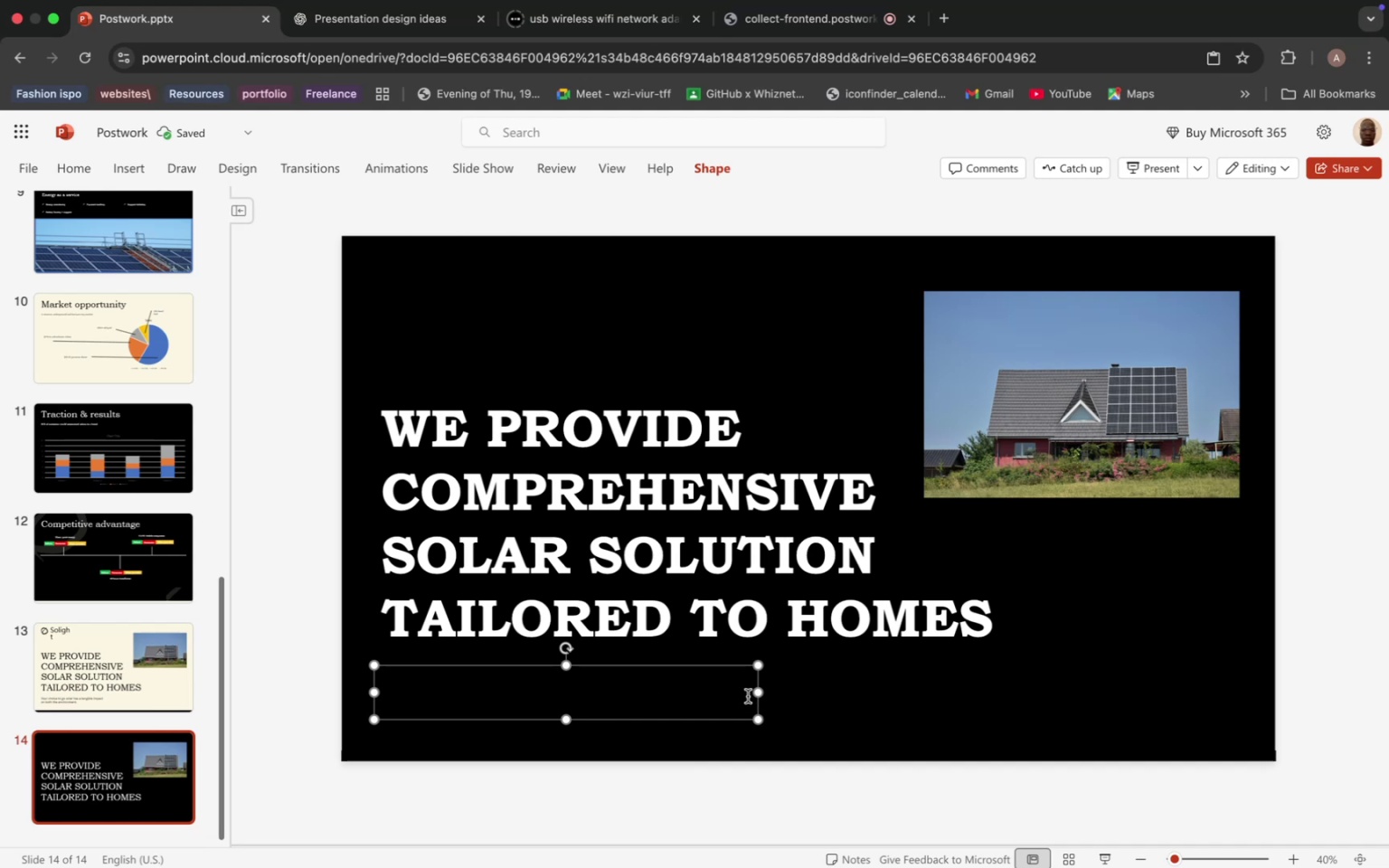 
double_click([748, 696])
 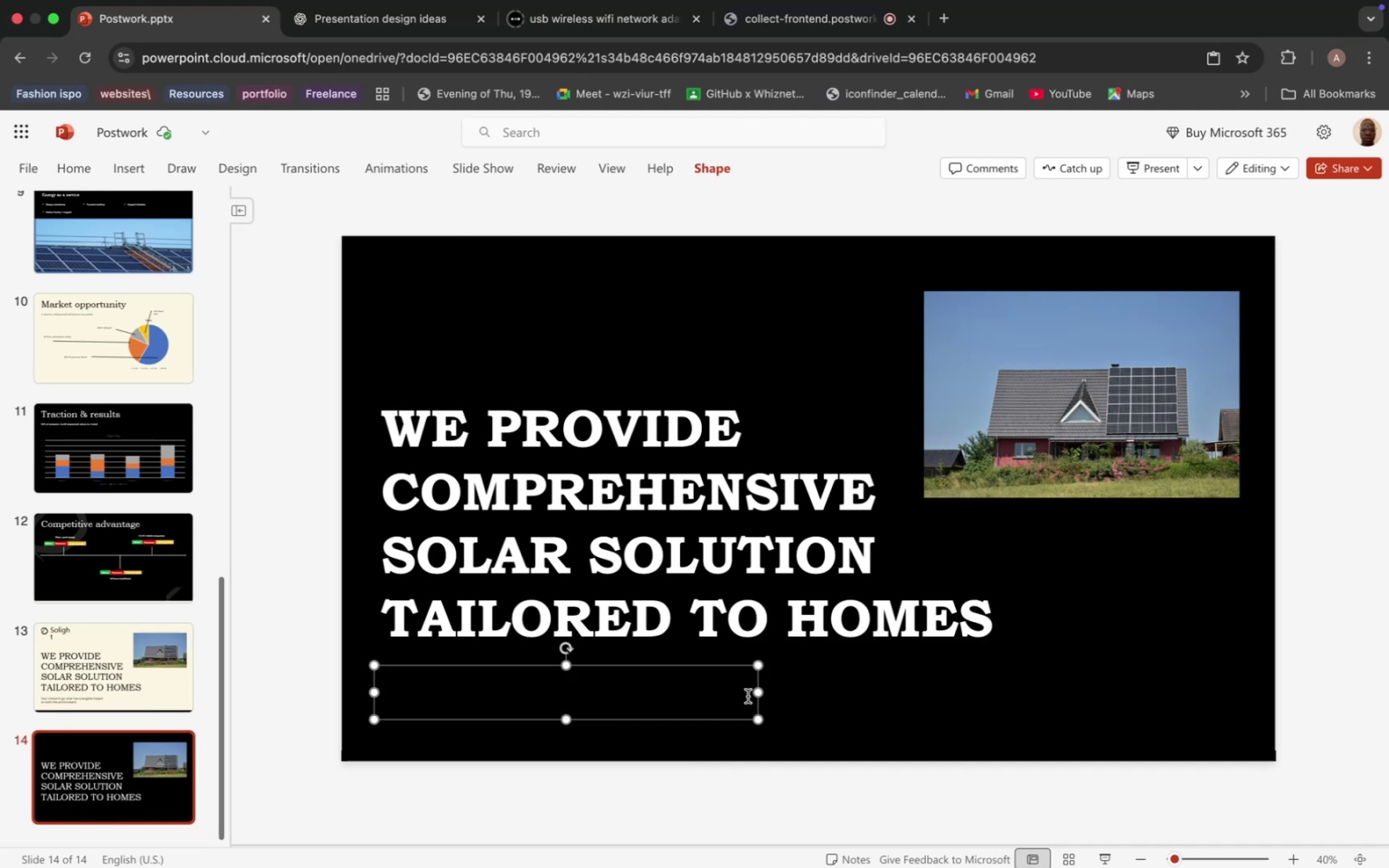 
triple_click([748, 696])
 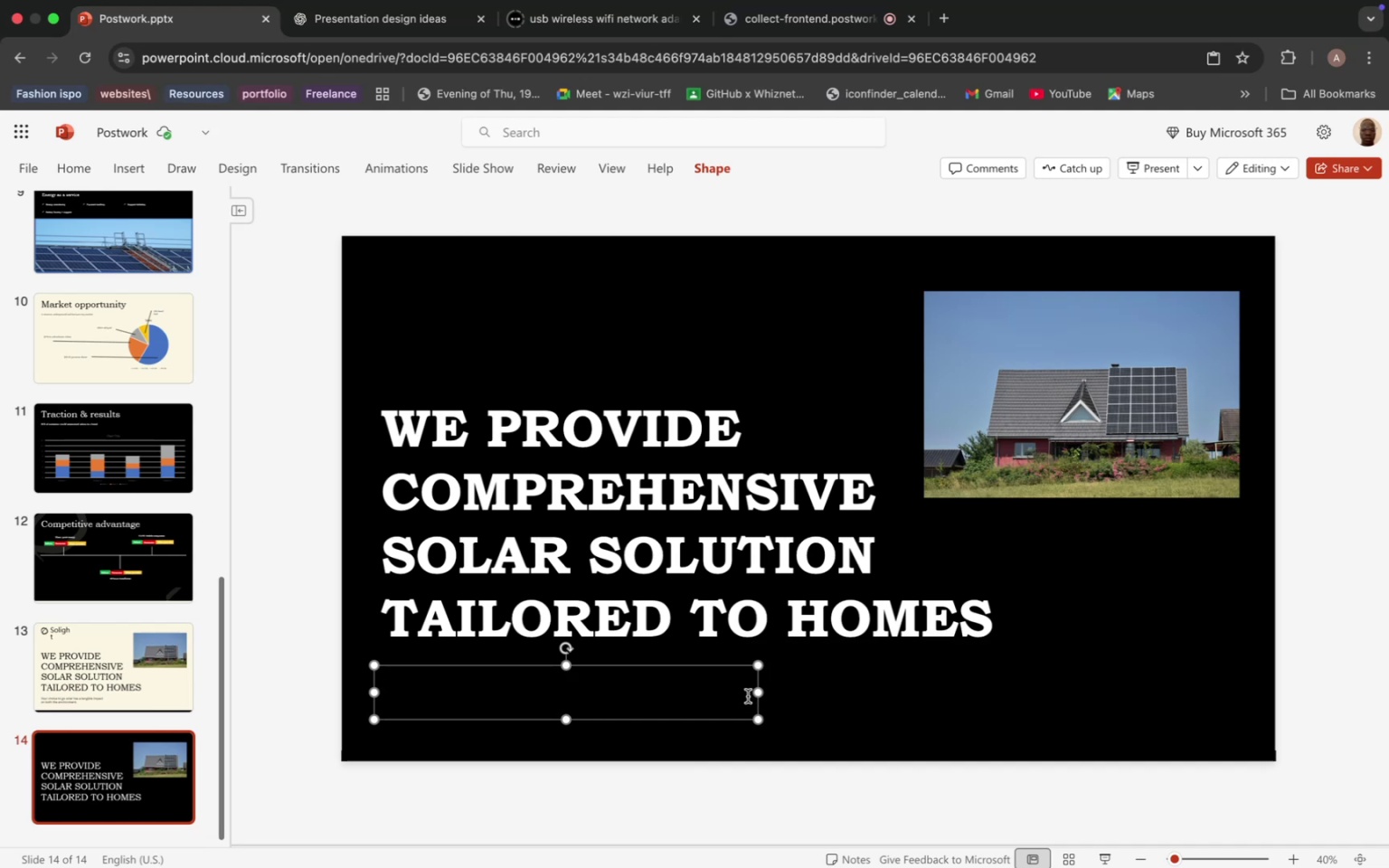 
triple_click([748, 696])
 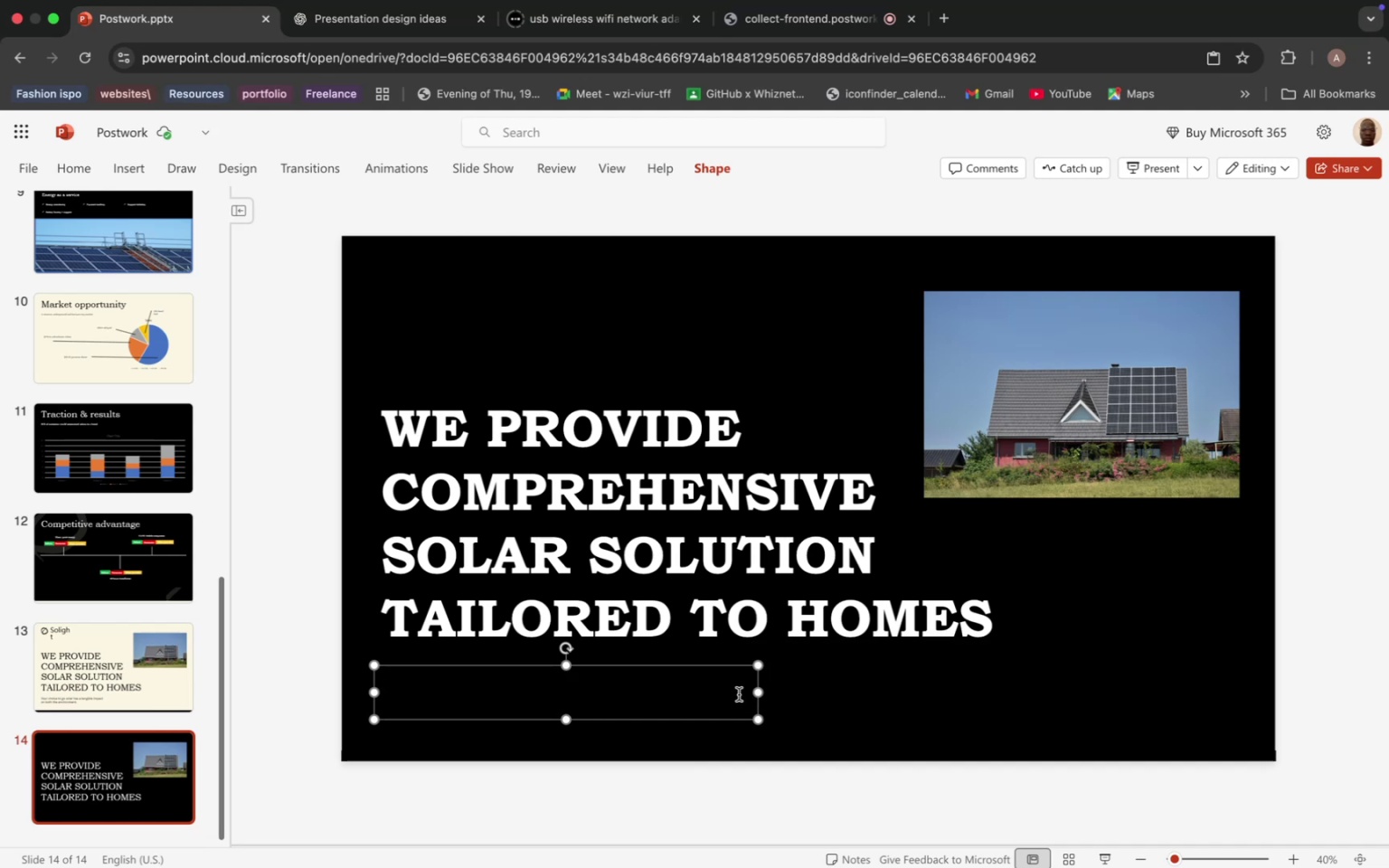 
double_click([739, 694])
 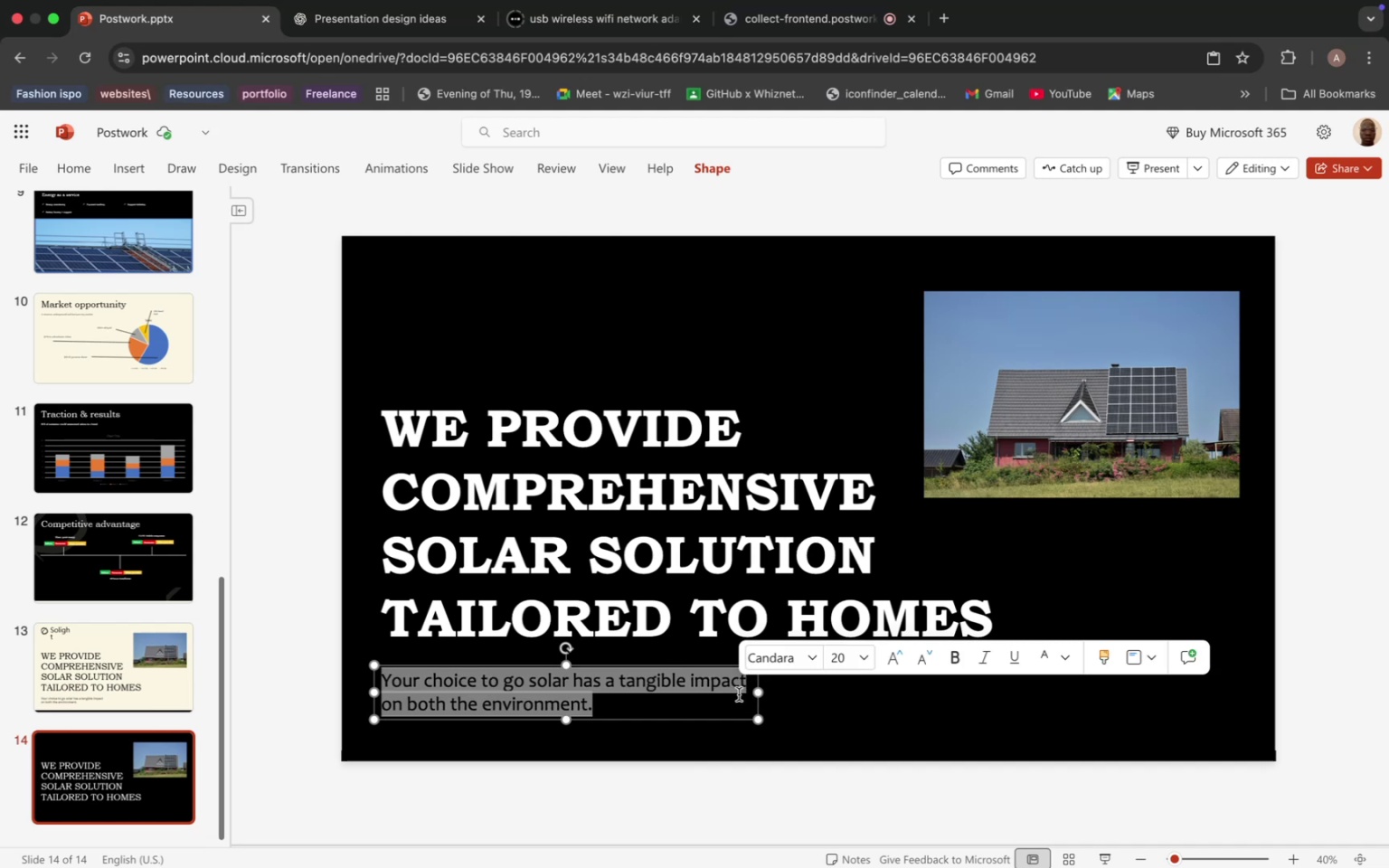 
triple_click([739, 694])
 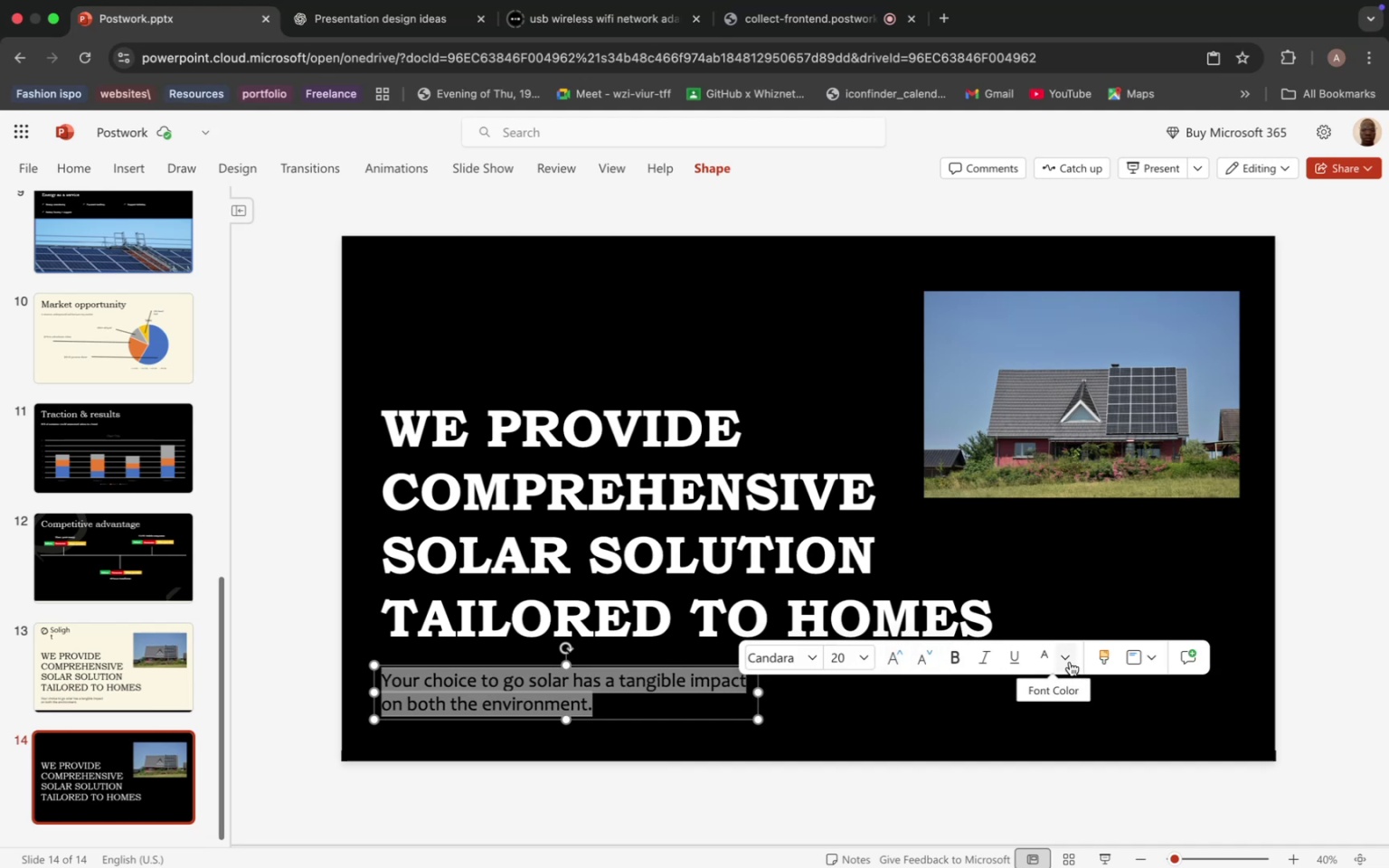 
left_click([1070, 662])
 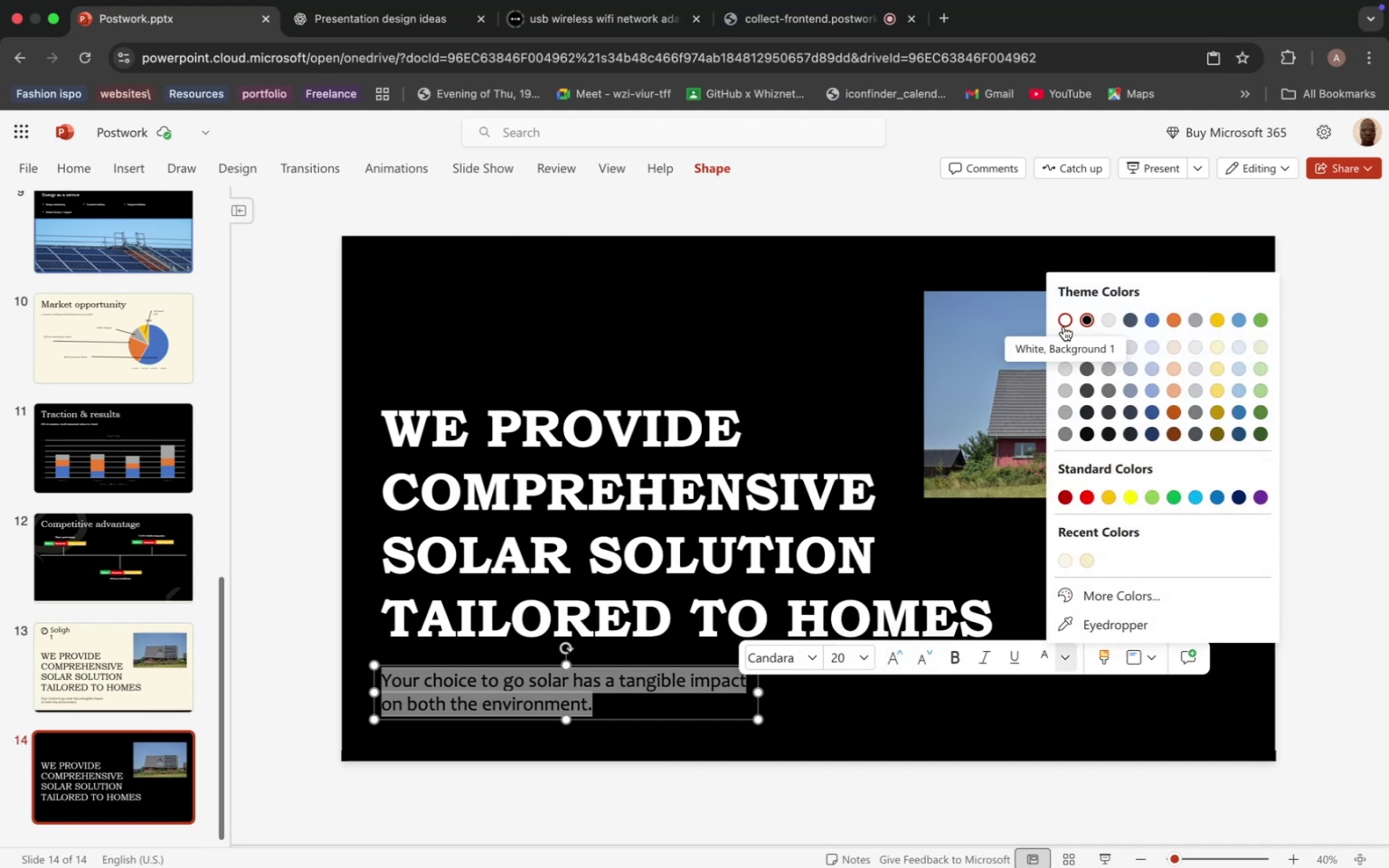 
left_click([1063, 323])
 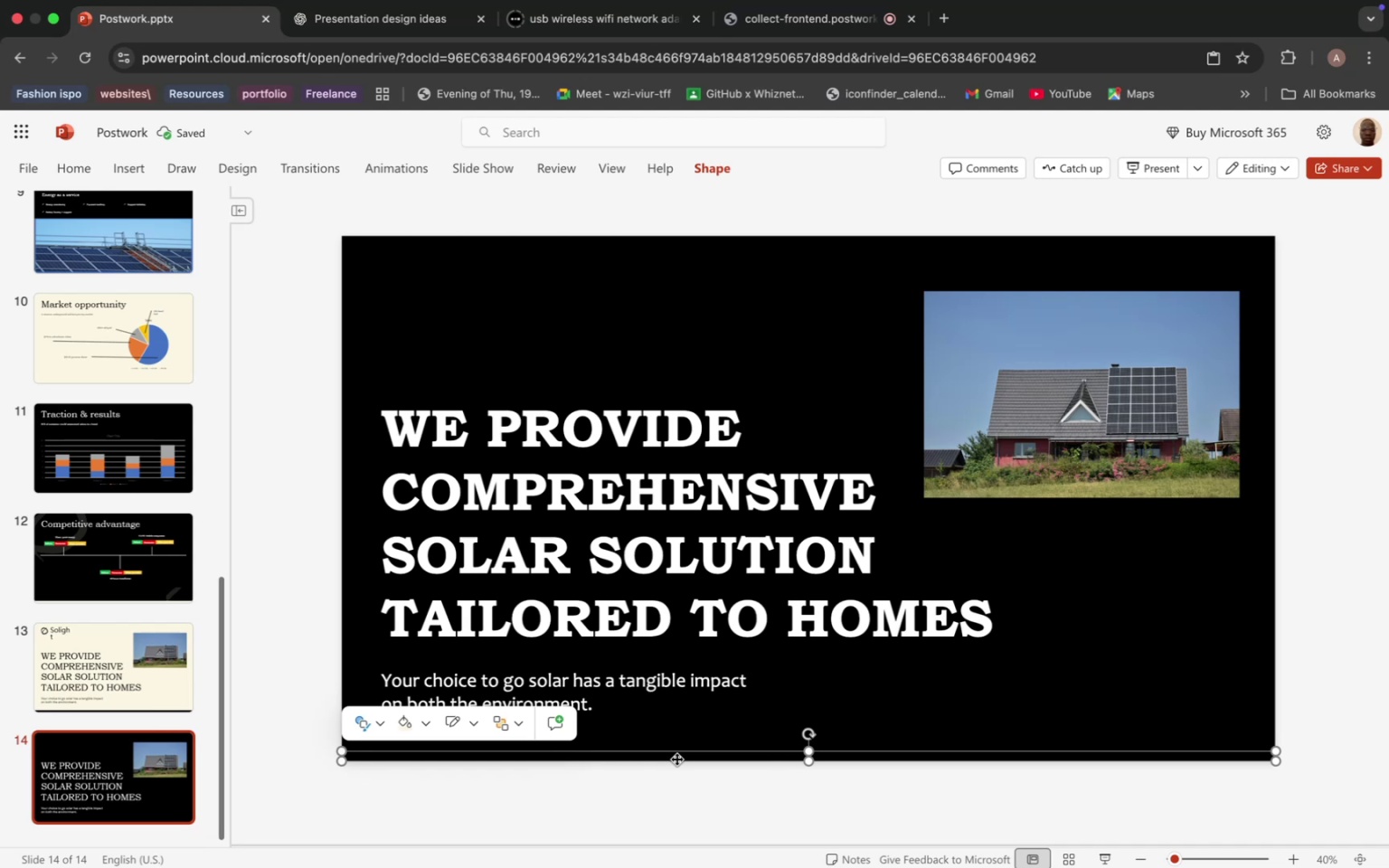 
left_click([676, 759])
 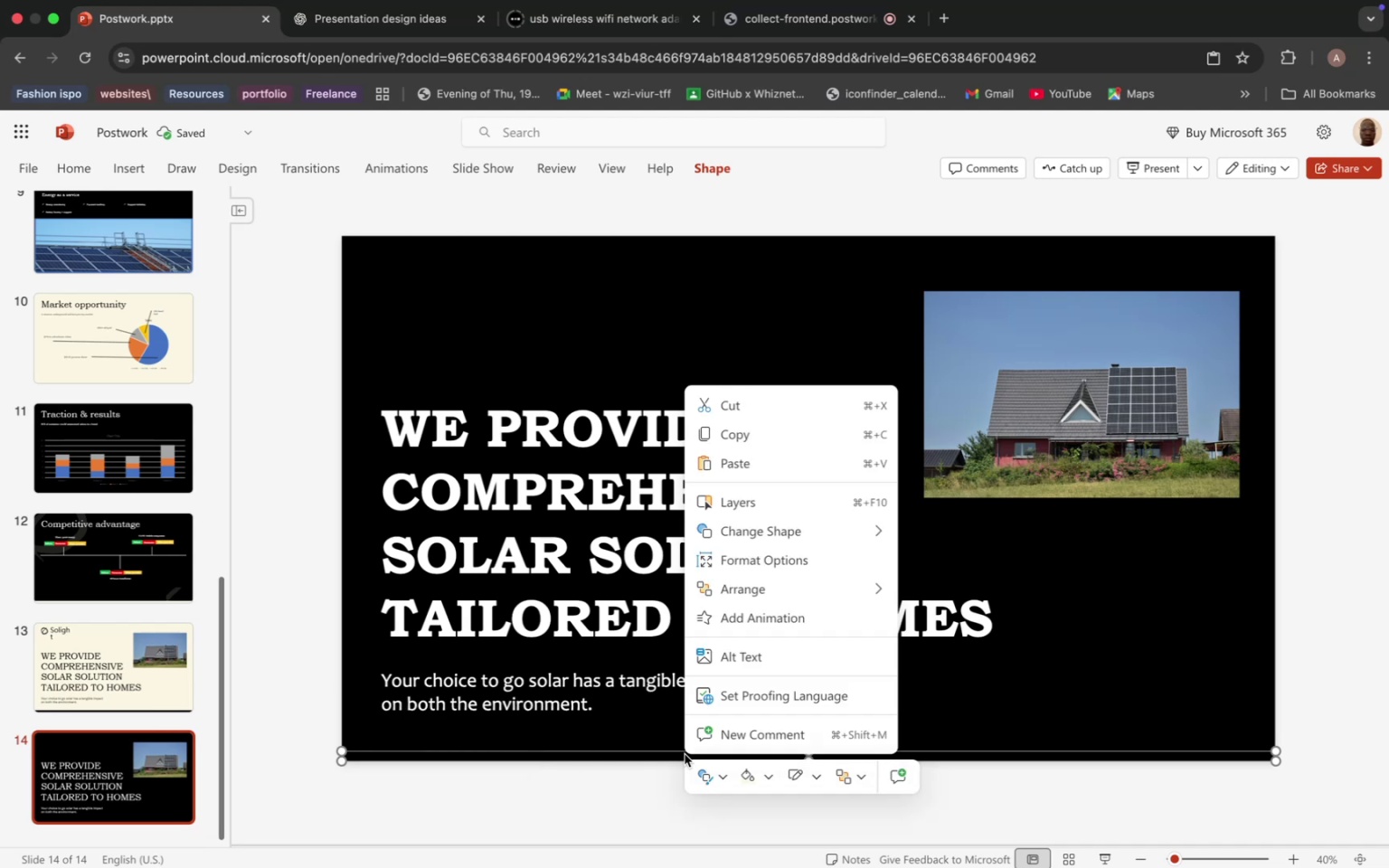 
right_click([685, 754])
 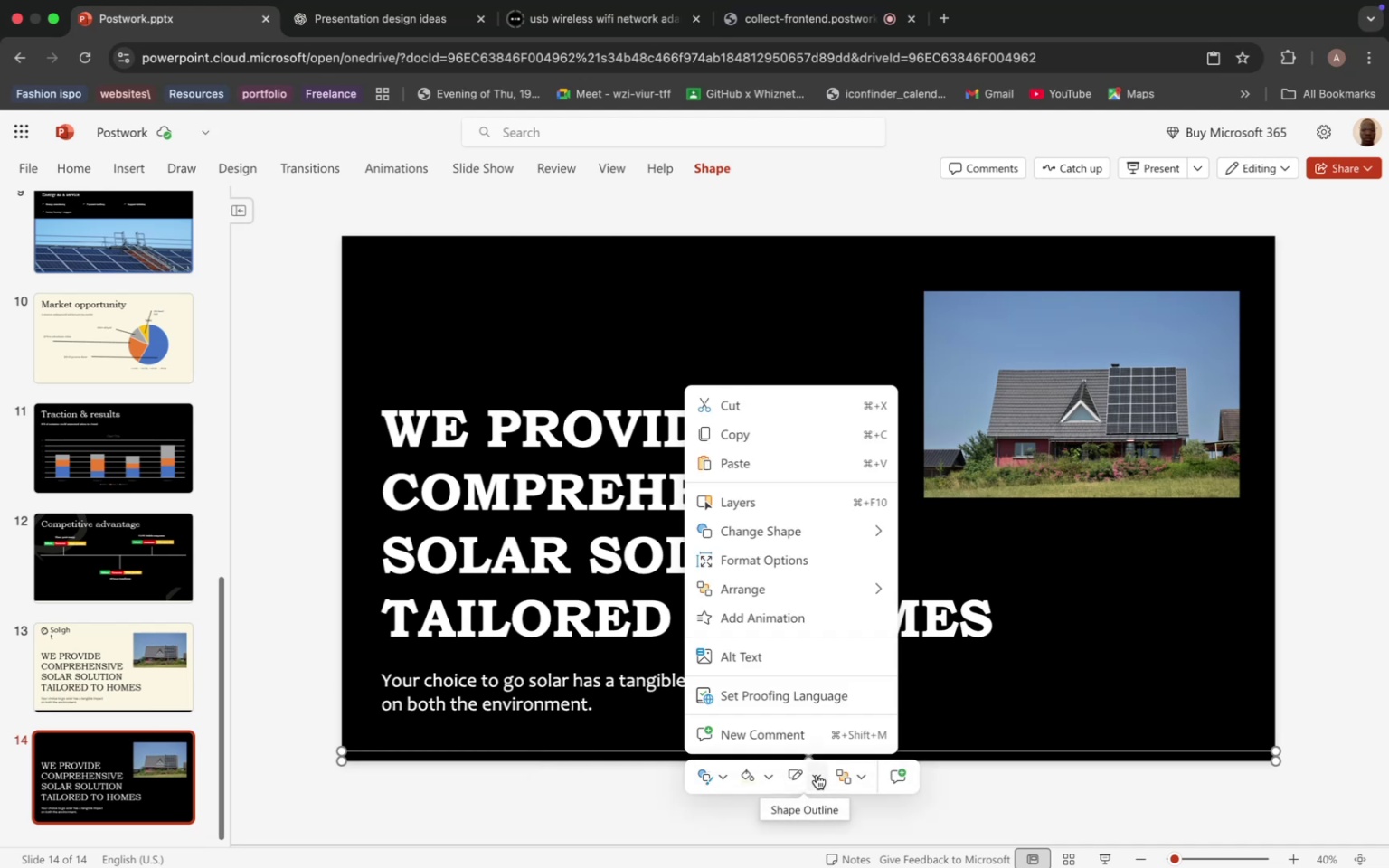 
left_click([817, 775])
 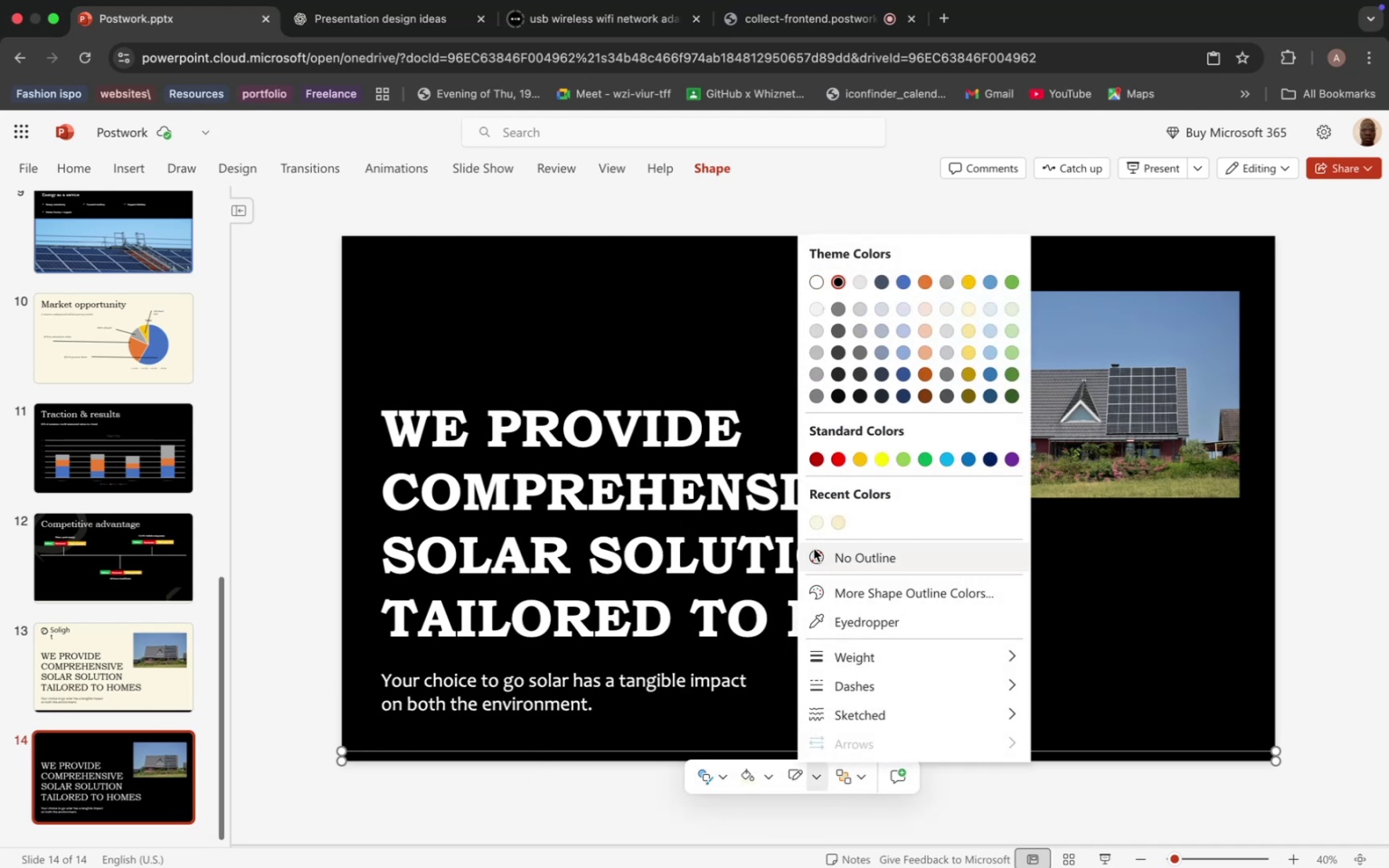 
left_click([817, 532])
 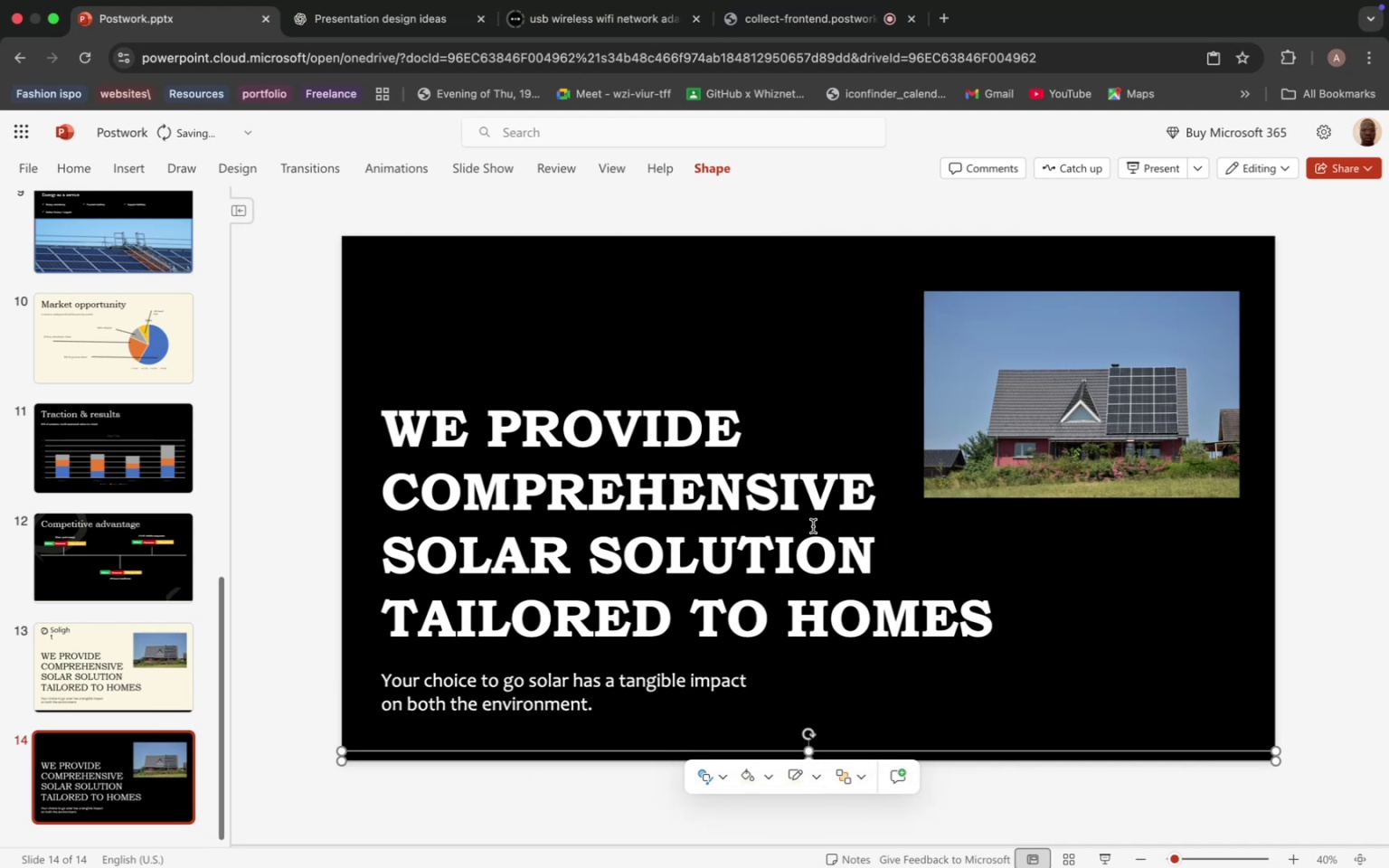 
left_click([813, 526])
 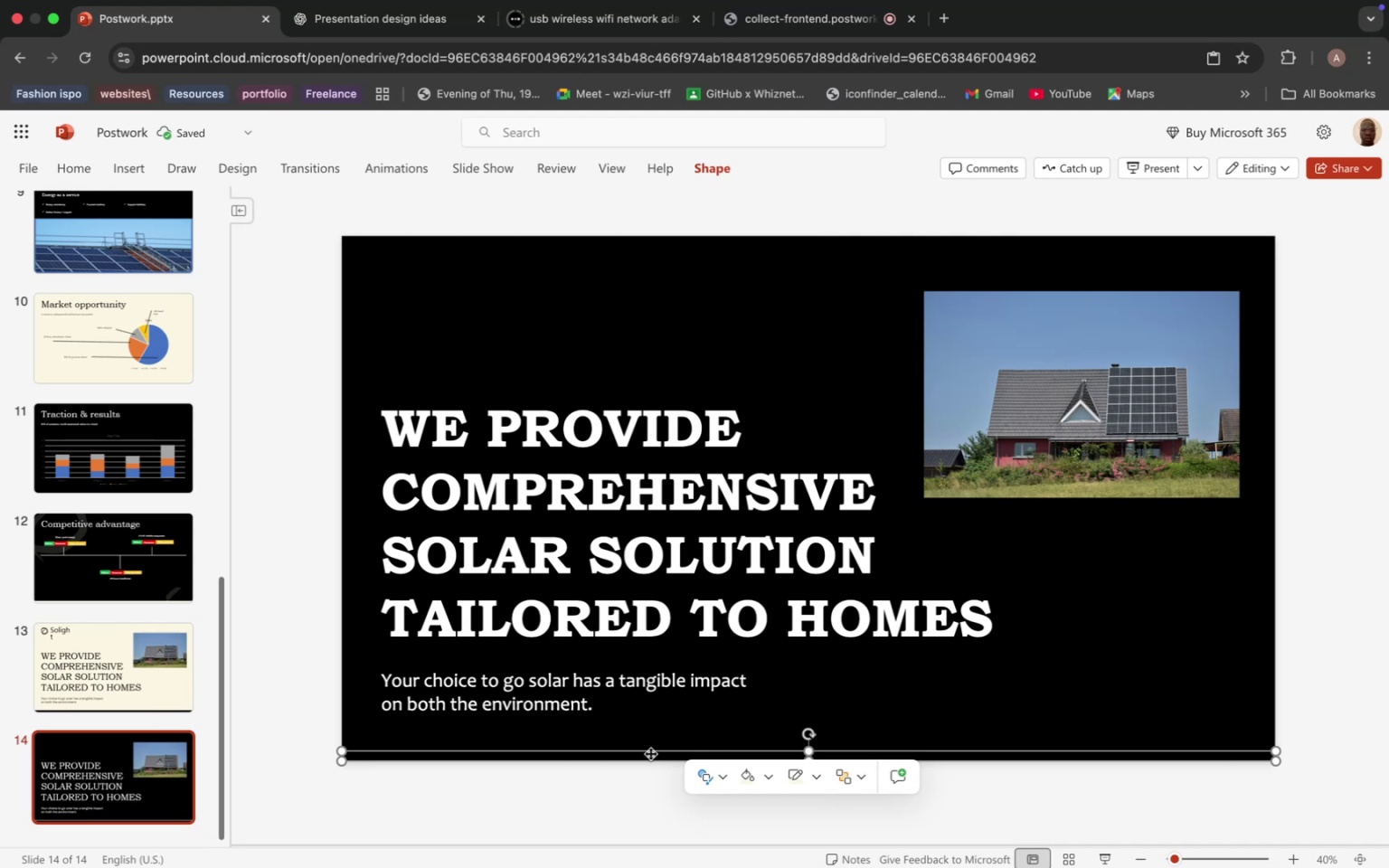 
mouse_move([766, 762])
 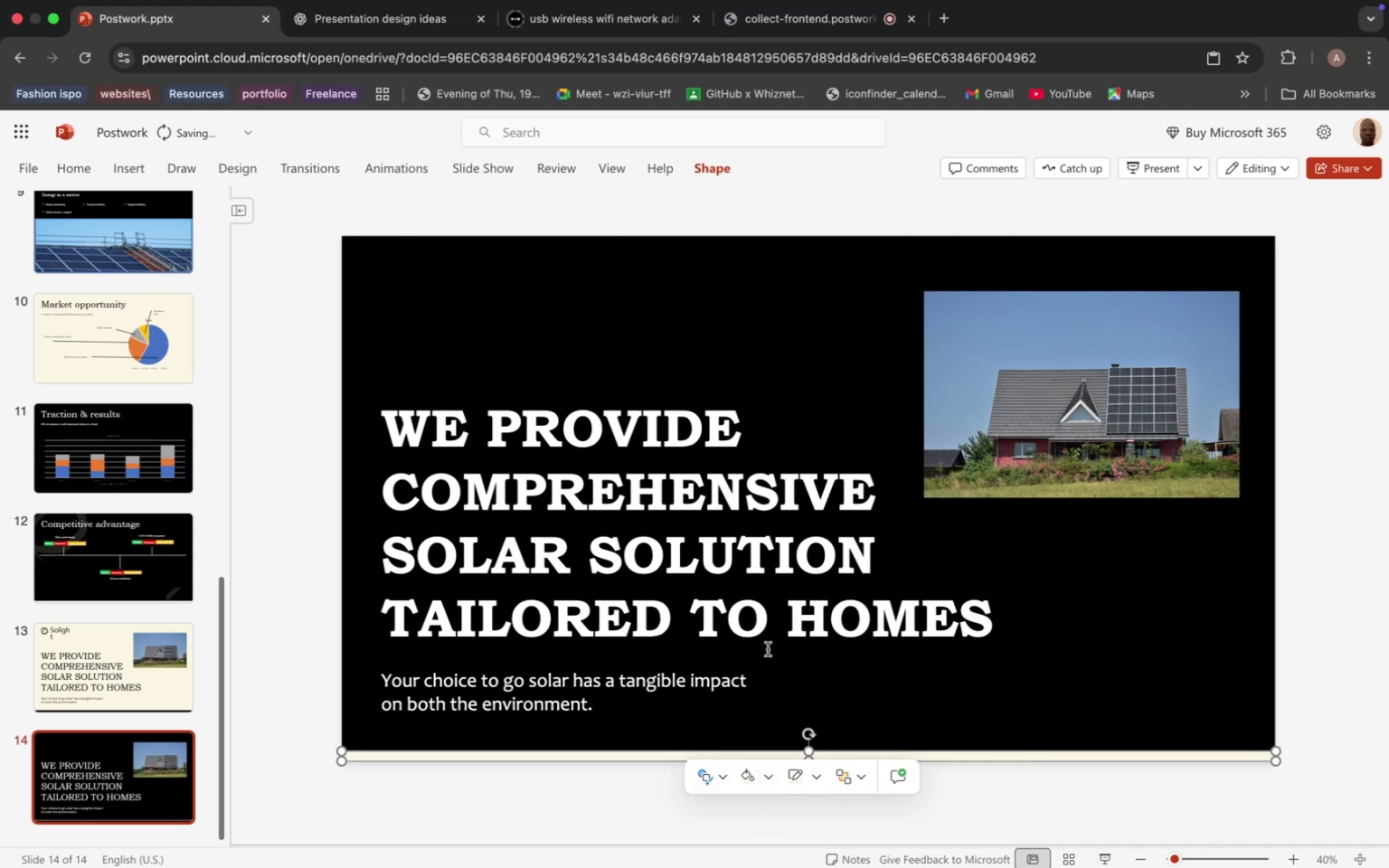 
left_click([768, 649])
 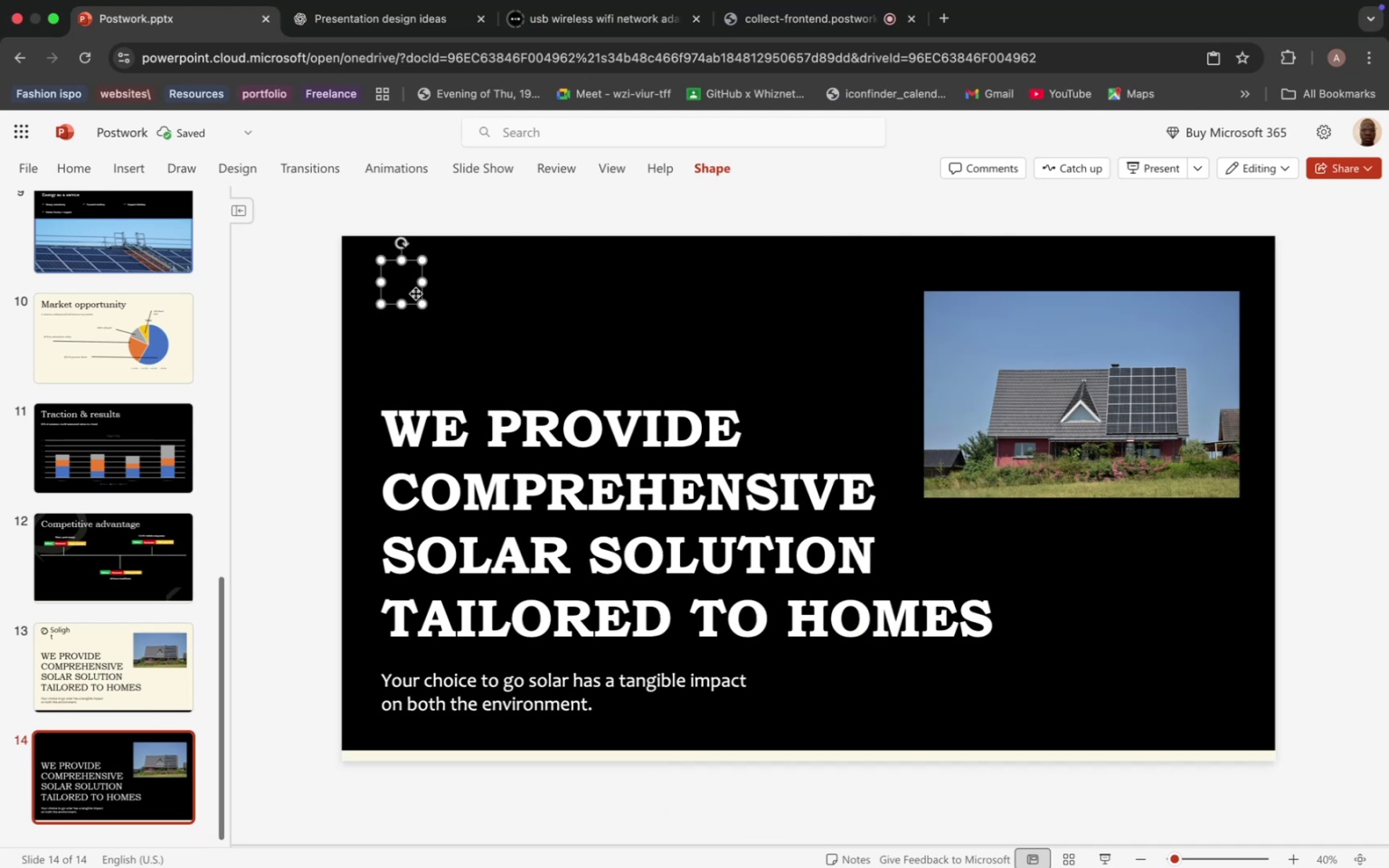 
left_click([415, 293])
 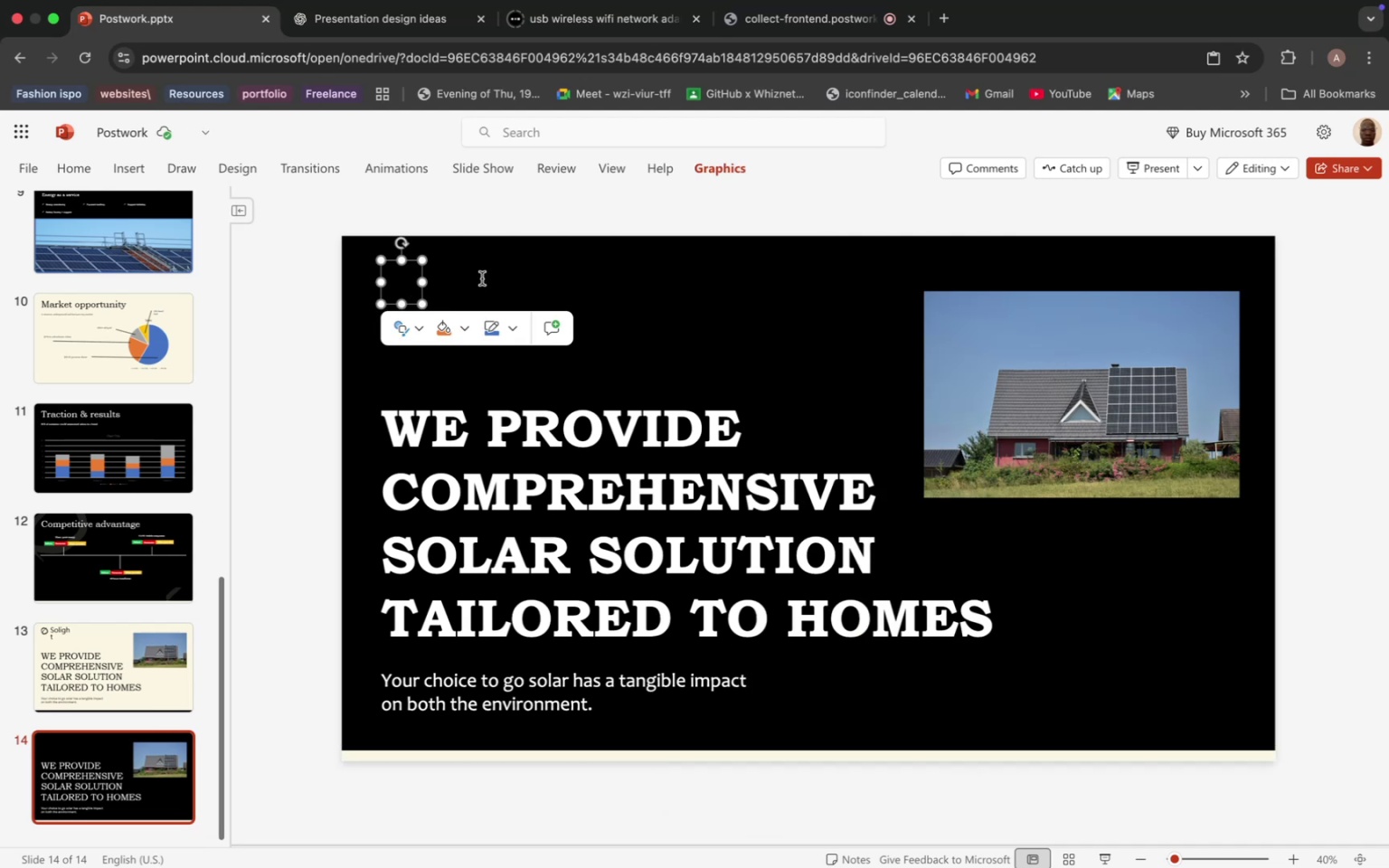 
hold_key(key=ShiftLeft, duration=0.7)
left_click([483, 278])
 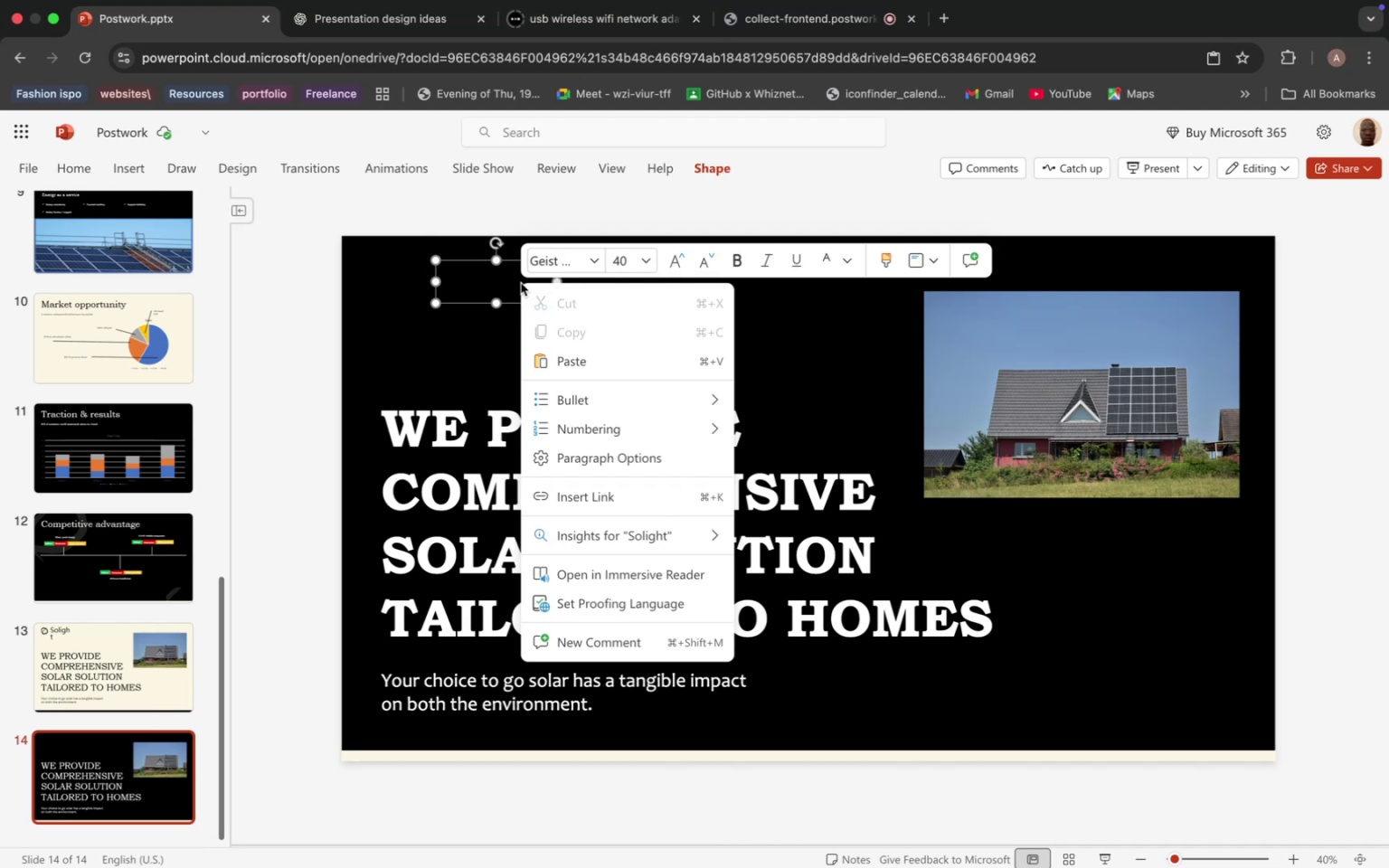 
right_click([521, 283])
 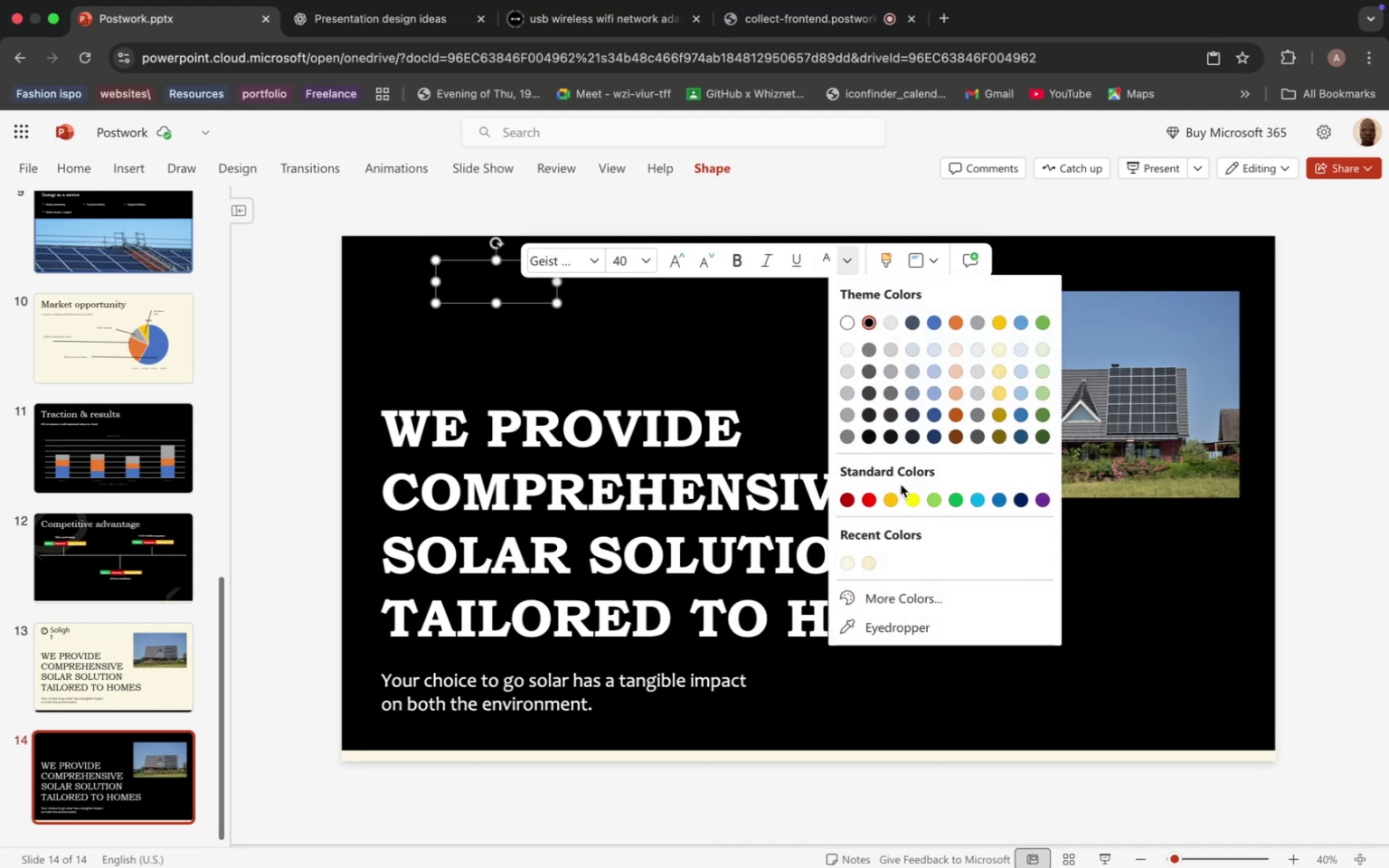 
wait(5.57)
 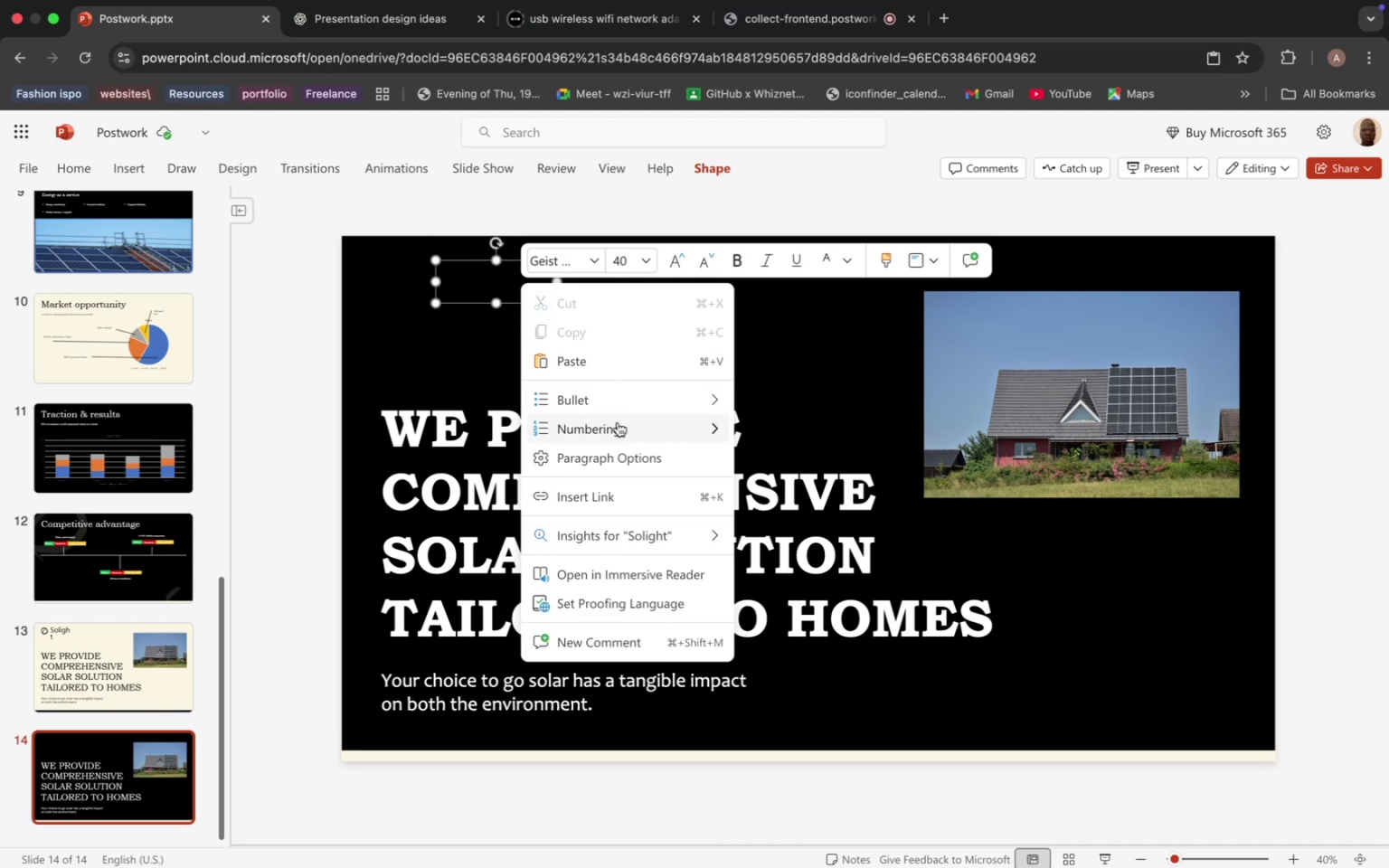 
left_click([849, 564])
 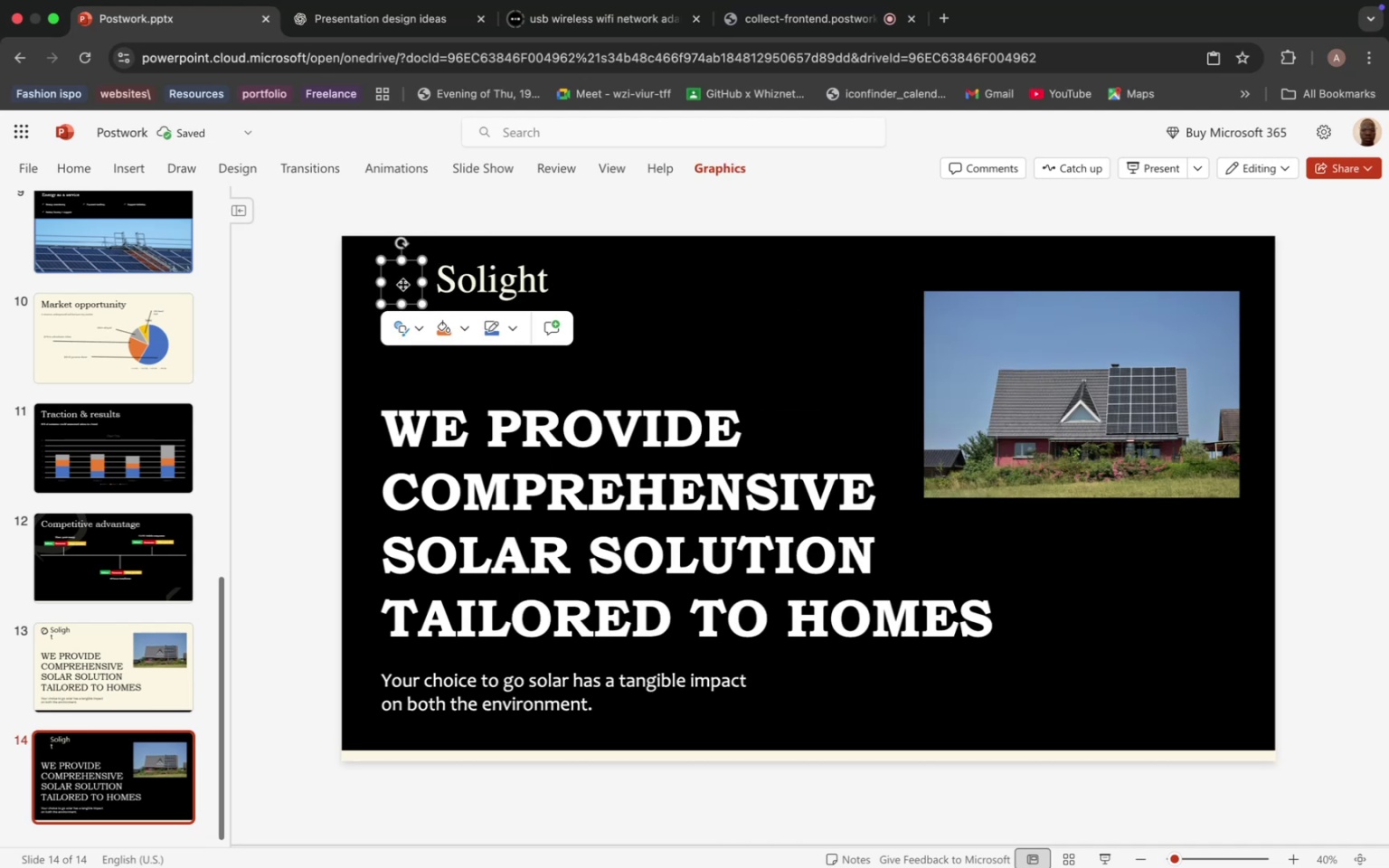 
left_click([402, 284])
 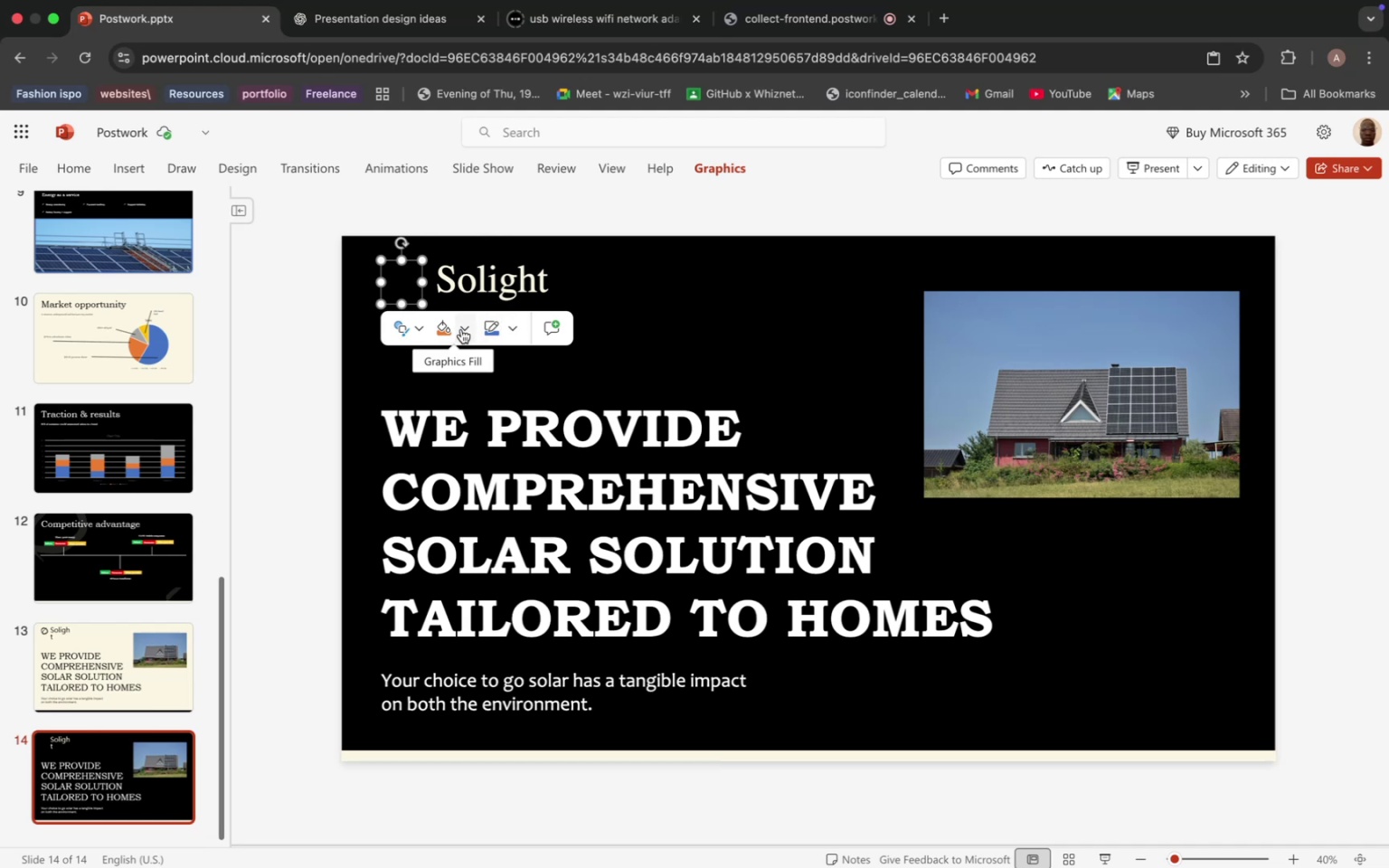 
left_click([465, 330])
 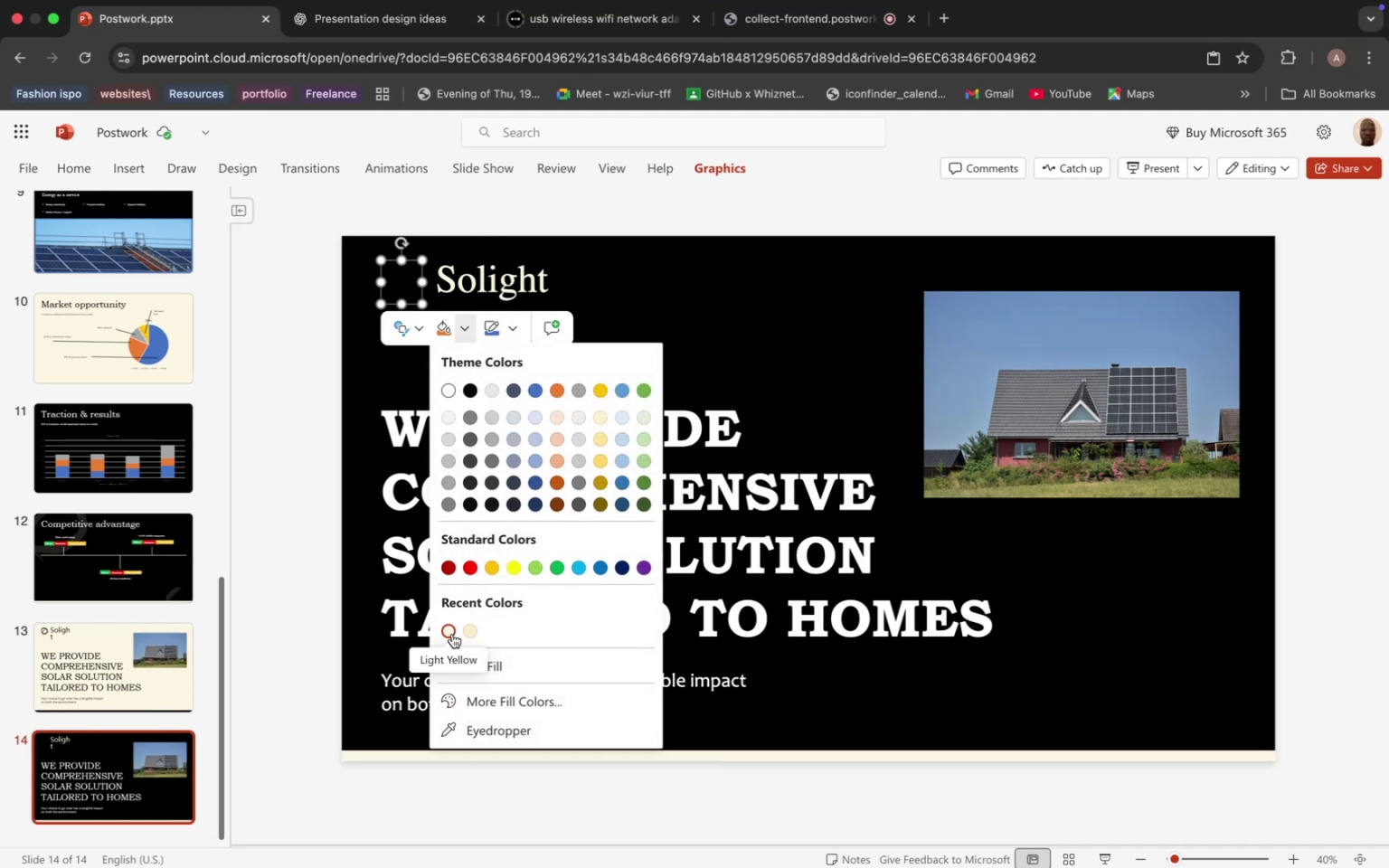 
left_click([452, 634])
 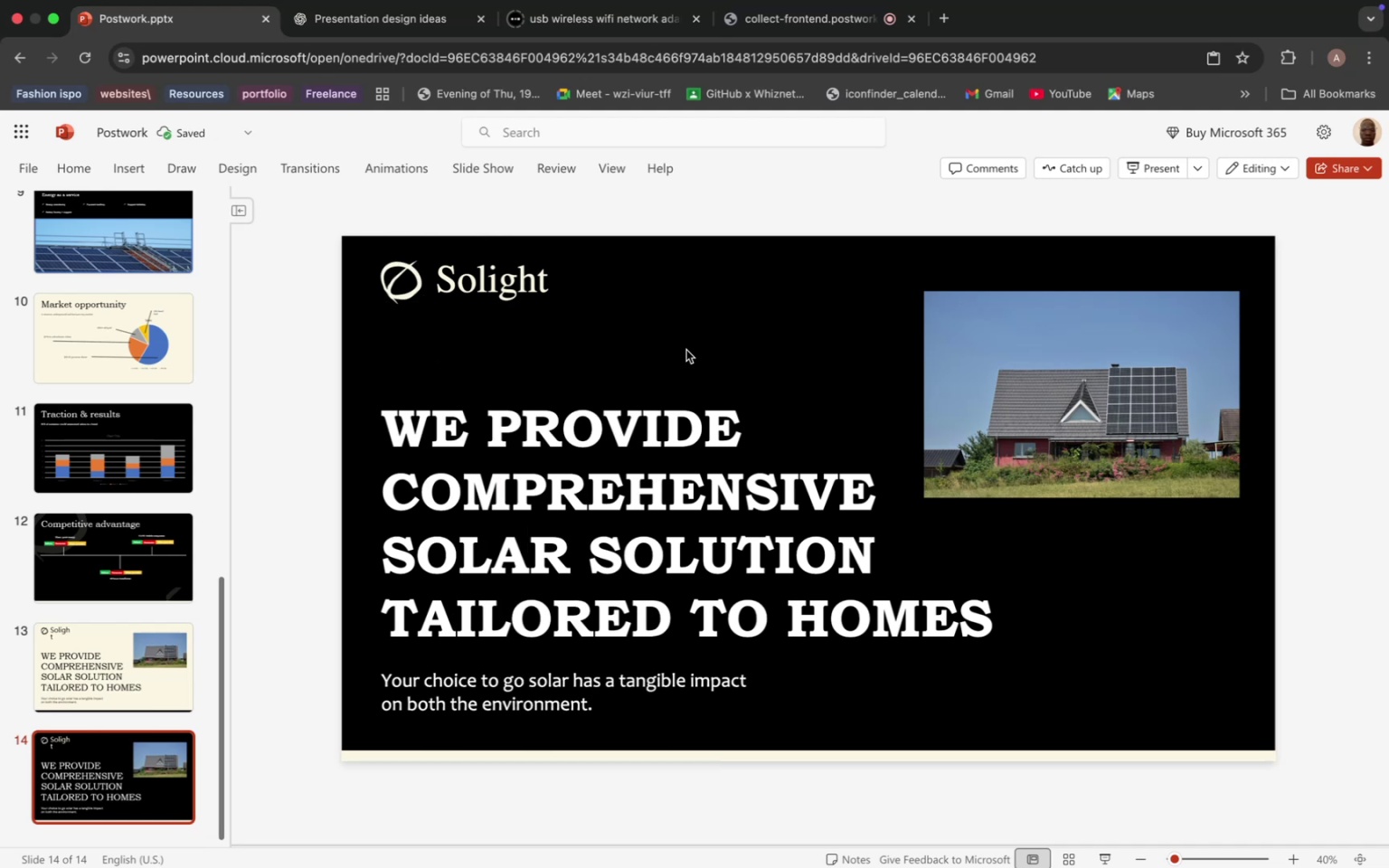 
left_click([686, 350])
 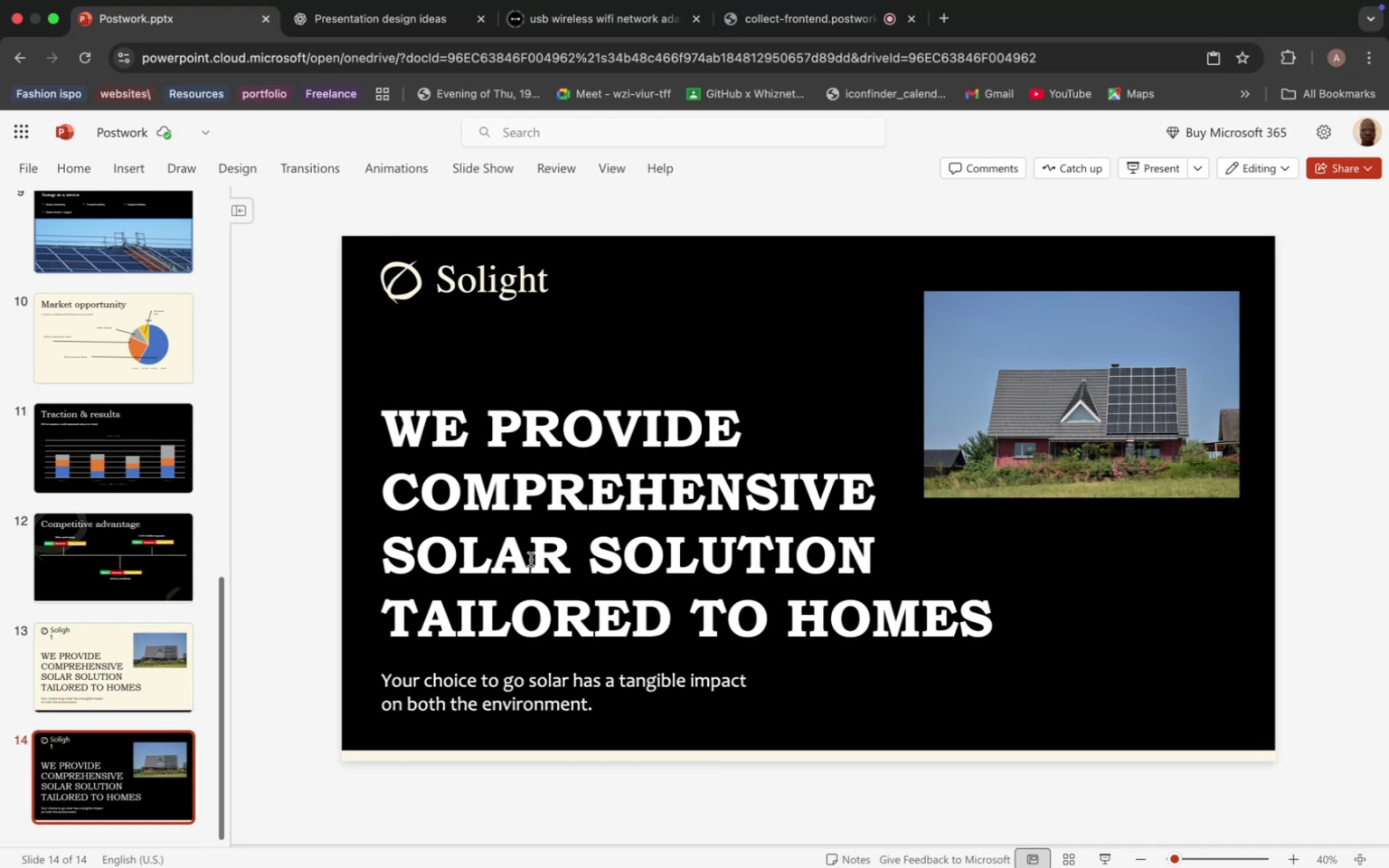 
wait(9.62)
 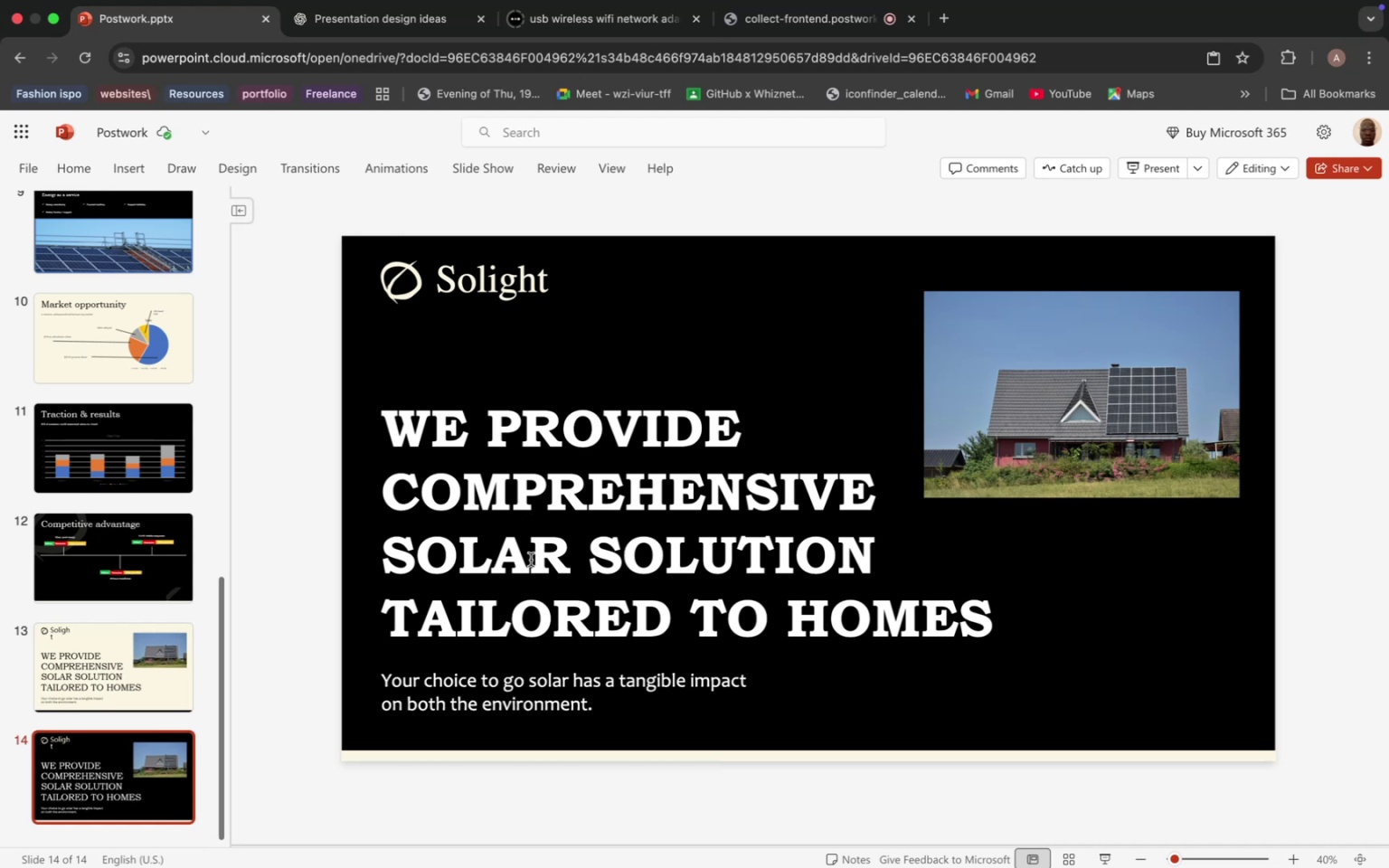 
left_click([128, 774])
 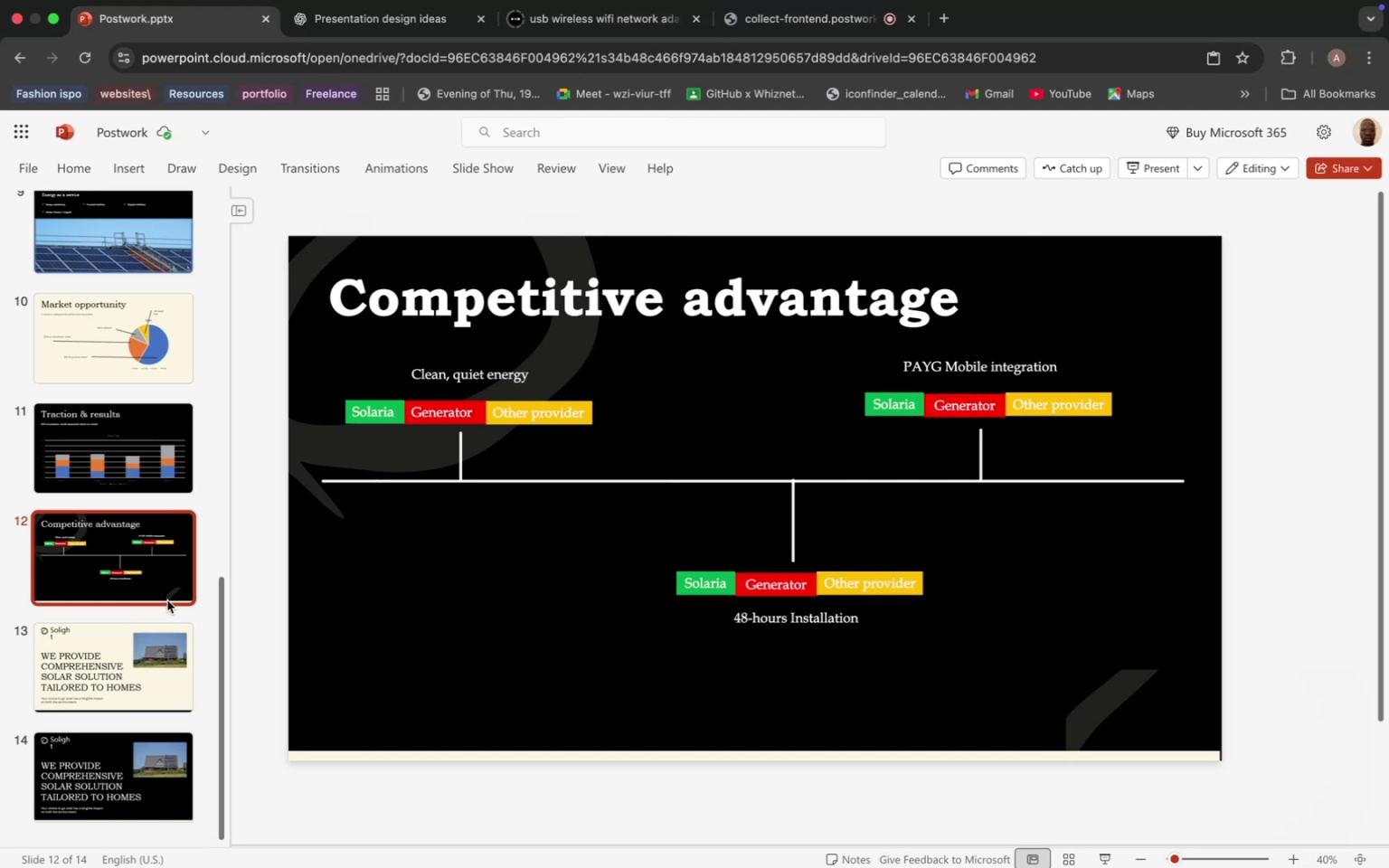 
wait(8.53)
 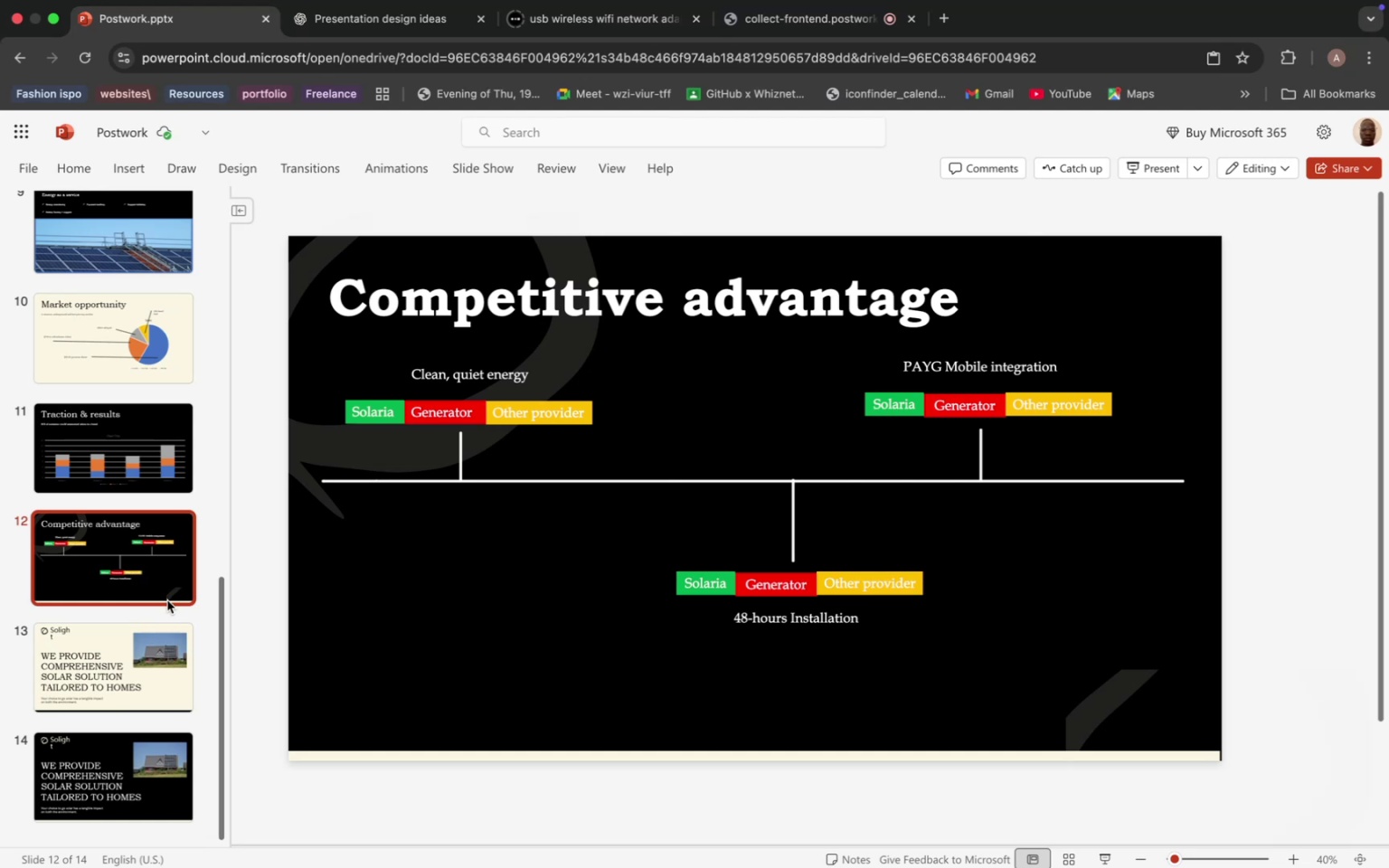 
left_click([128, 566])
 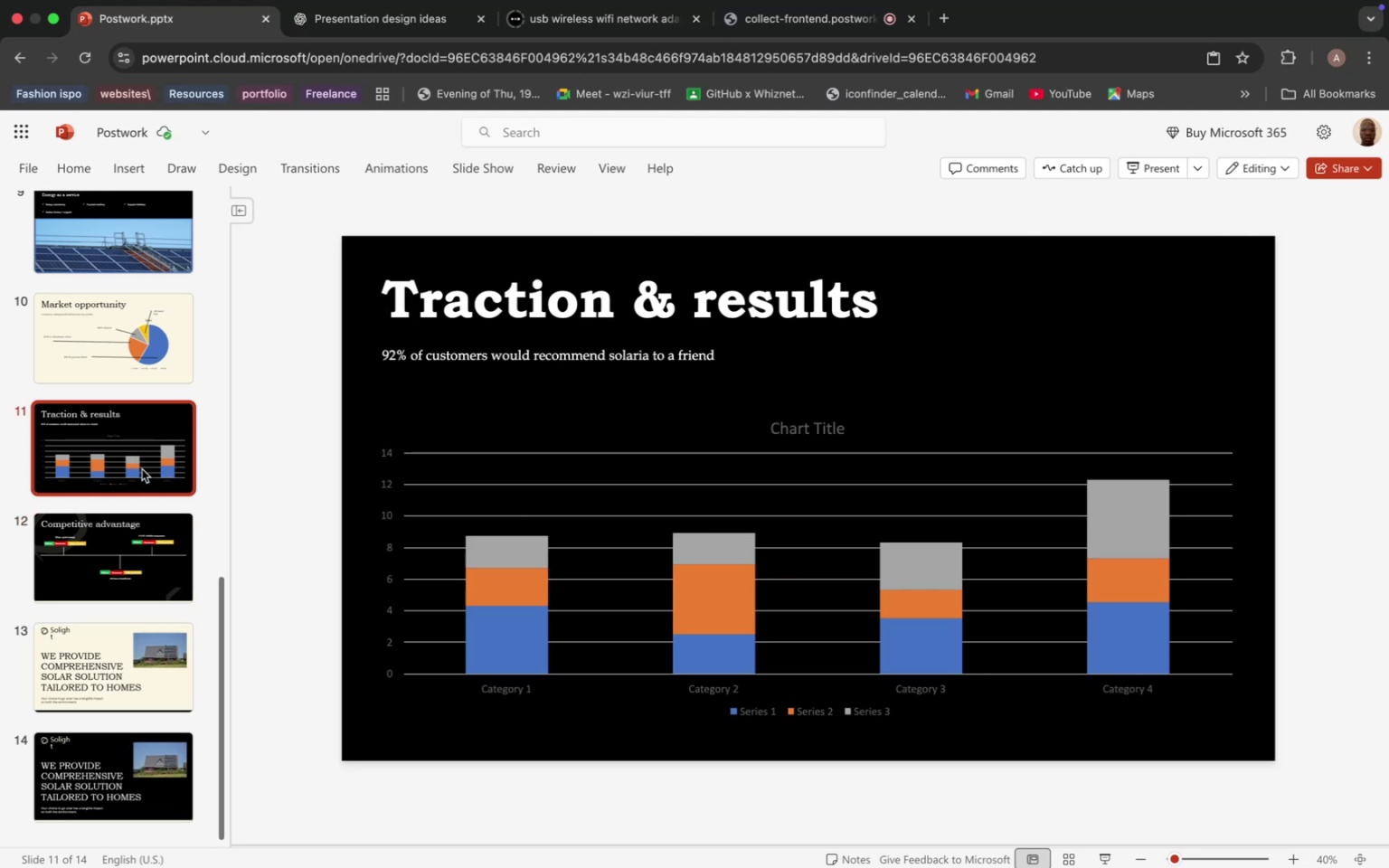 
left_click([137, 450])
 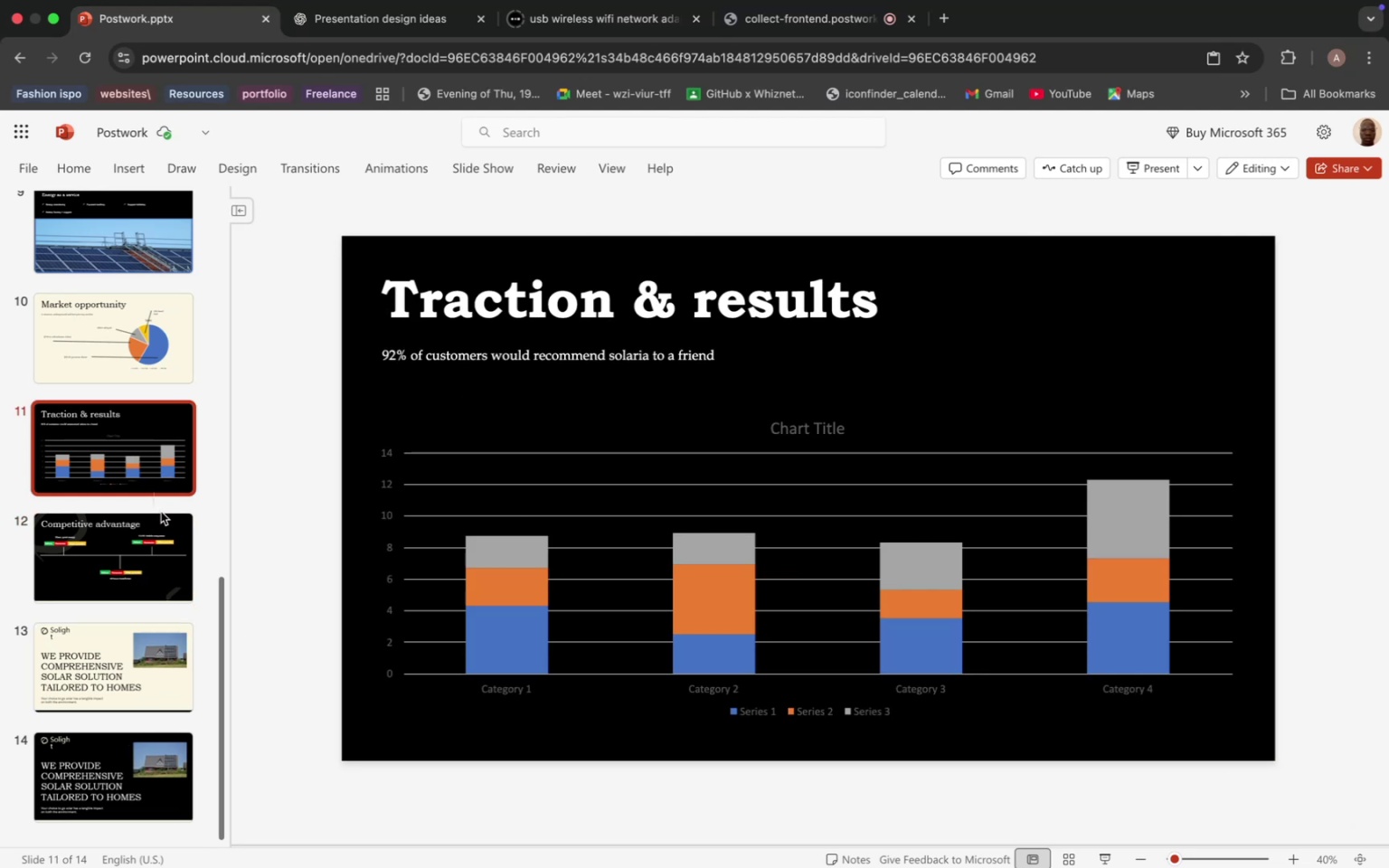 
scroll: coordinate [161, 512], scroll_direction: down, amount: 3.0
 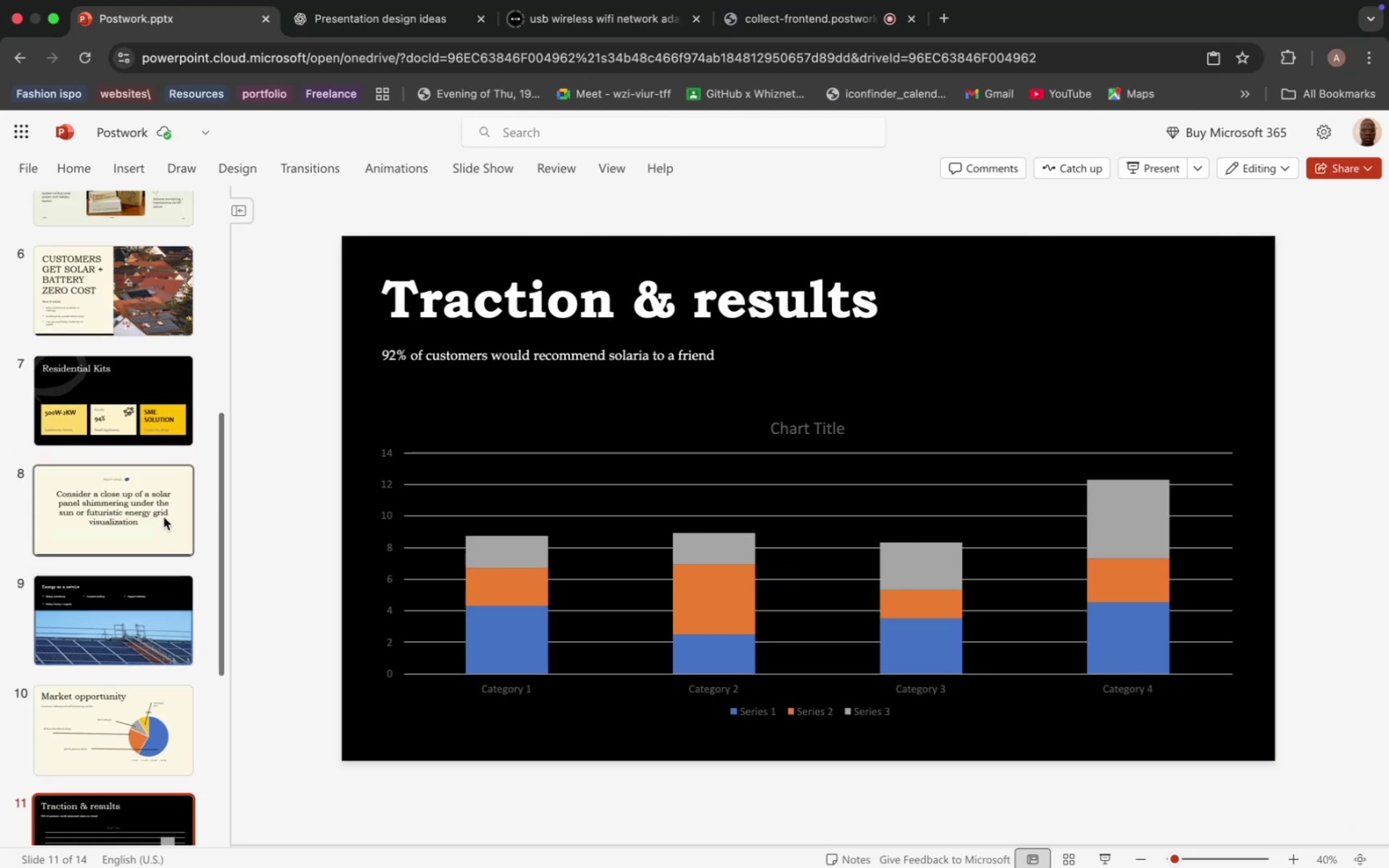 
scroll: coordinate [162, 515], scroll_direction: up, amount: 11.0
 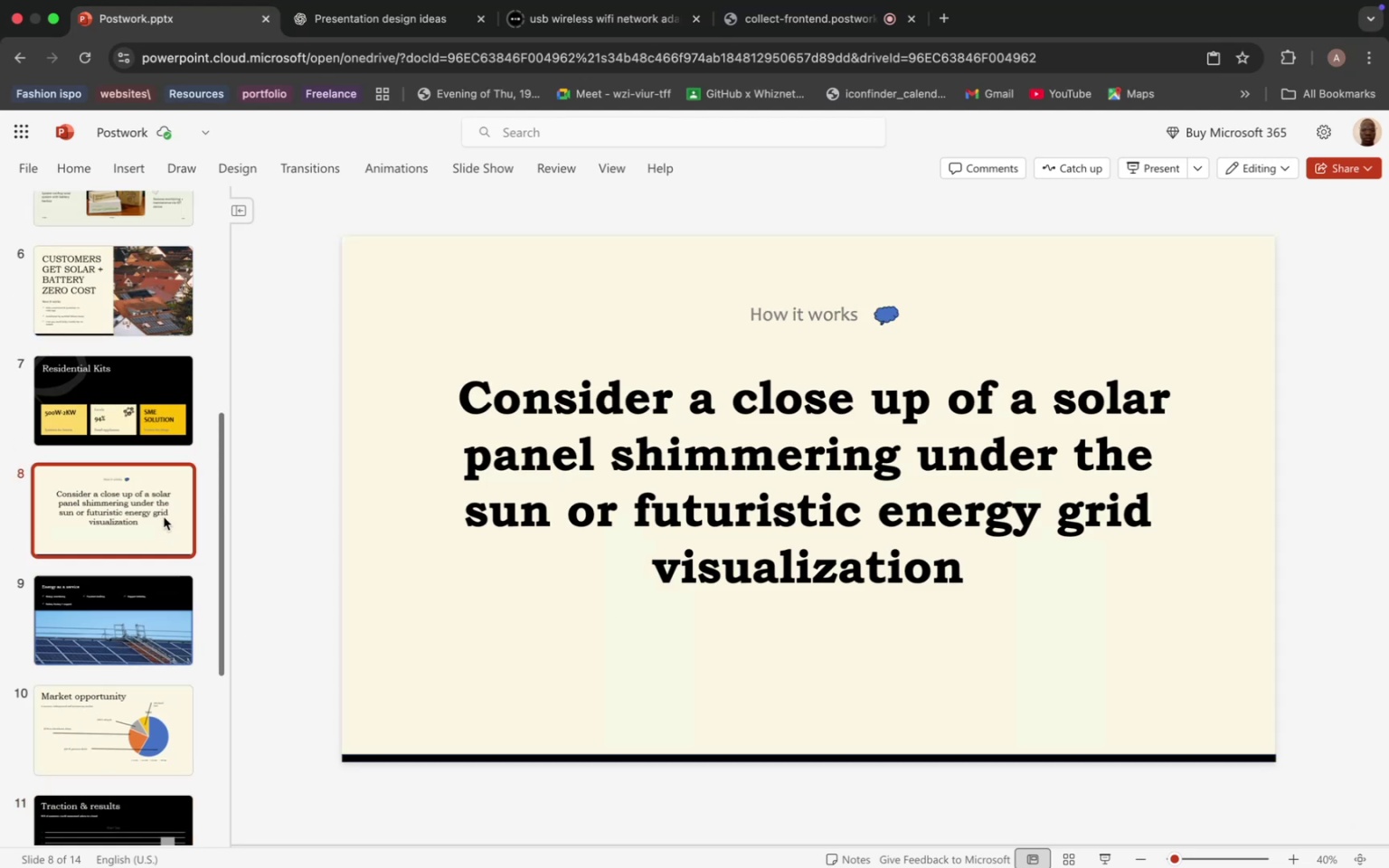 
left_click([164, 517])
 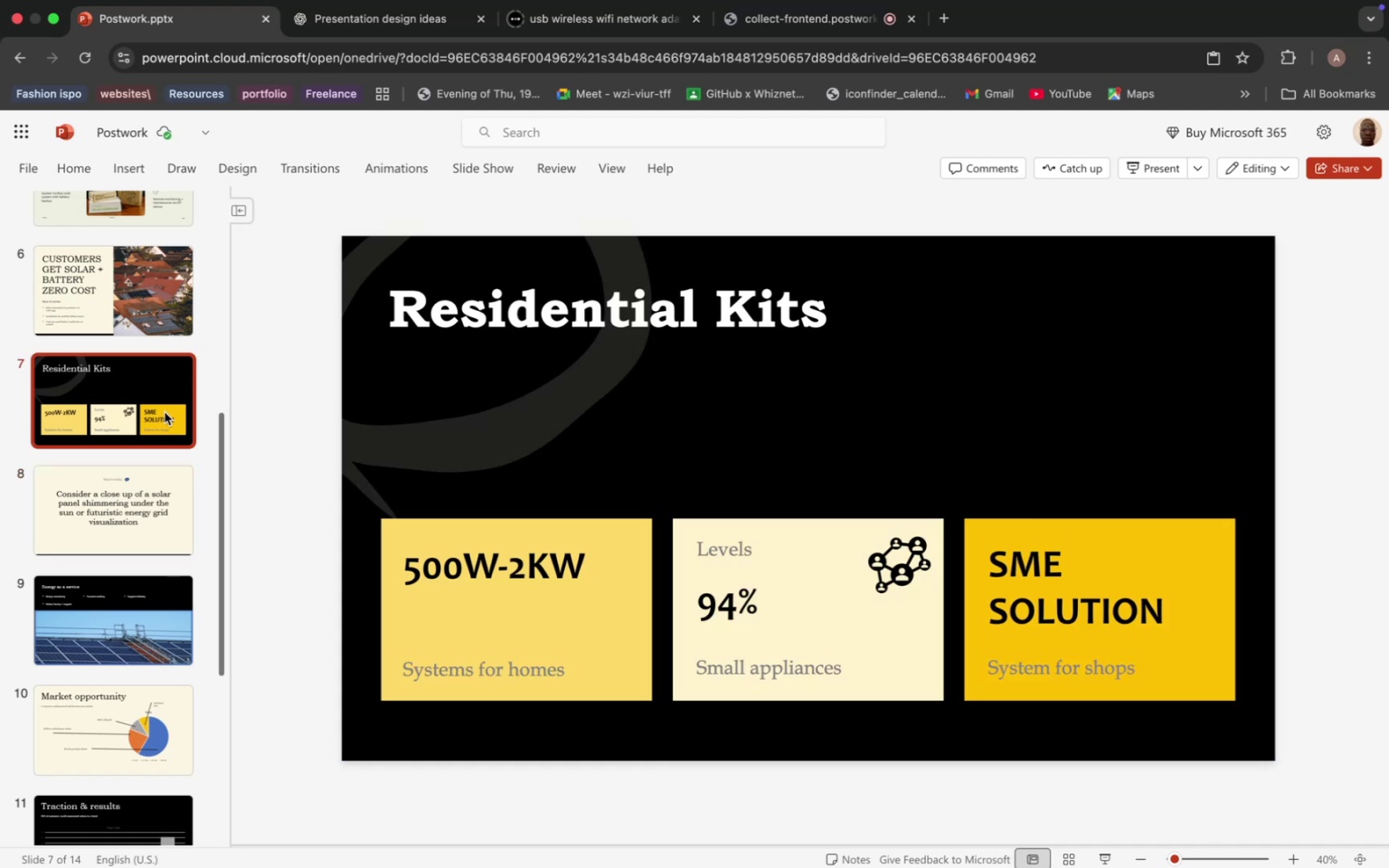 
left_click([165, 411])
 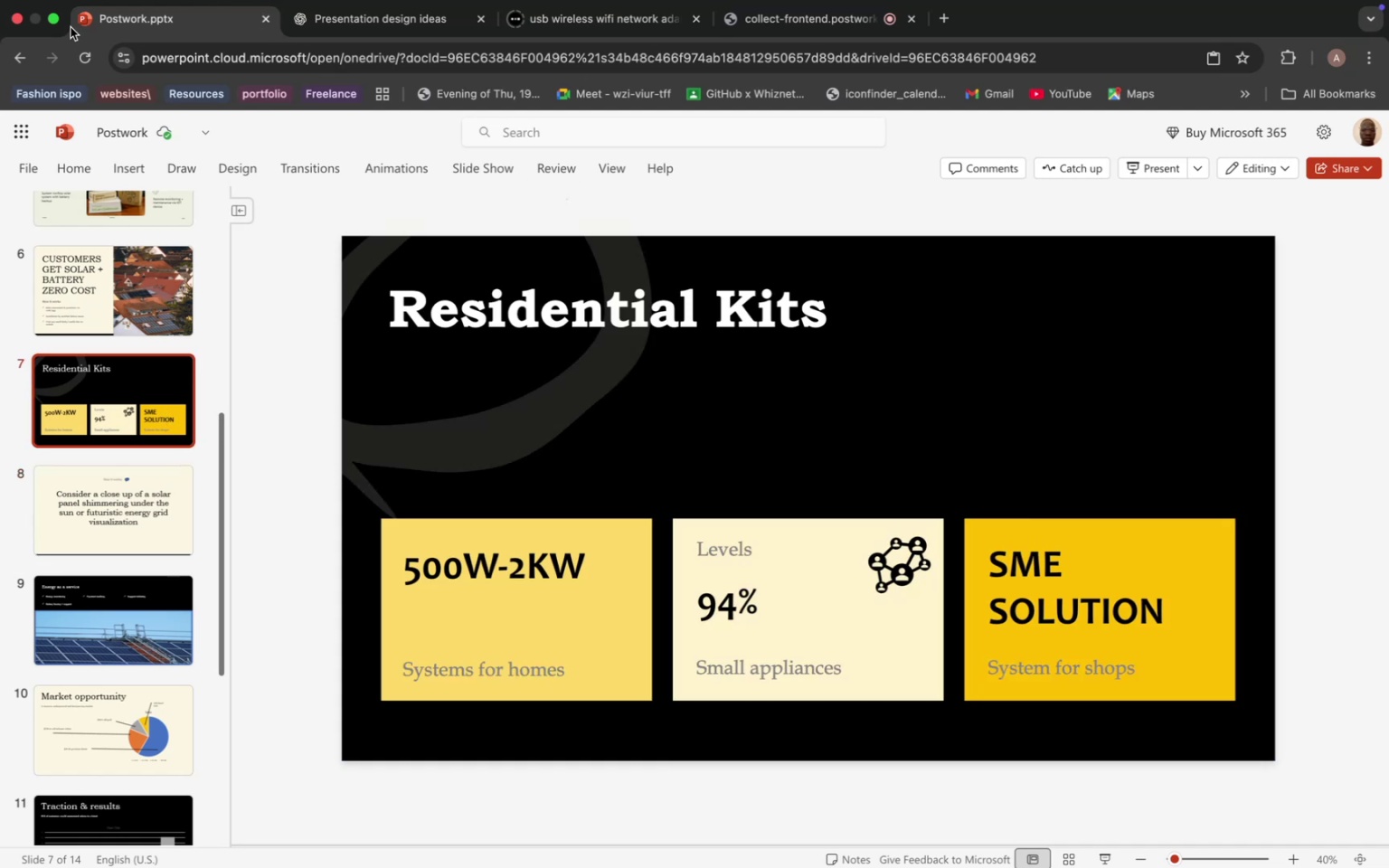 
left_click([55, 23])
 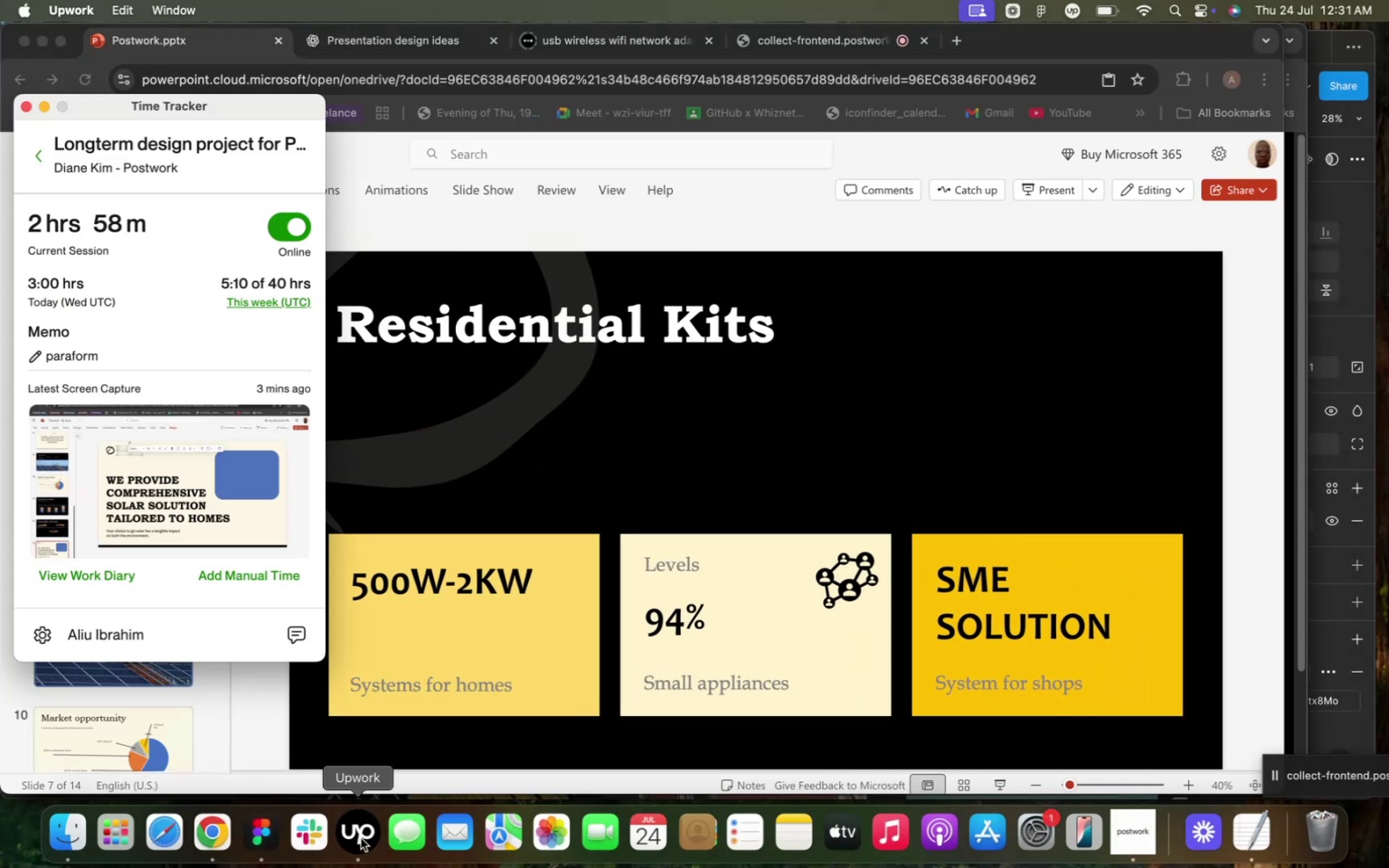 
left_click([361, 838])
 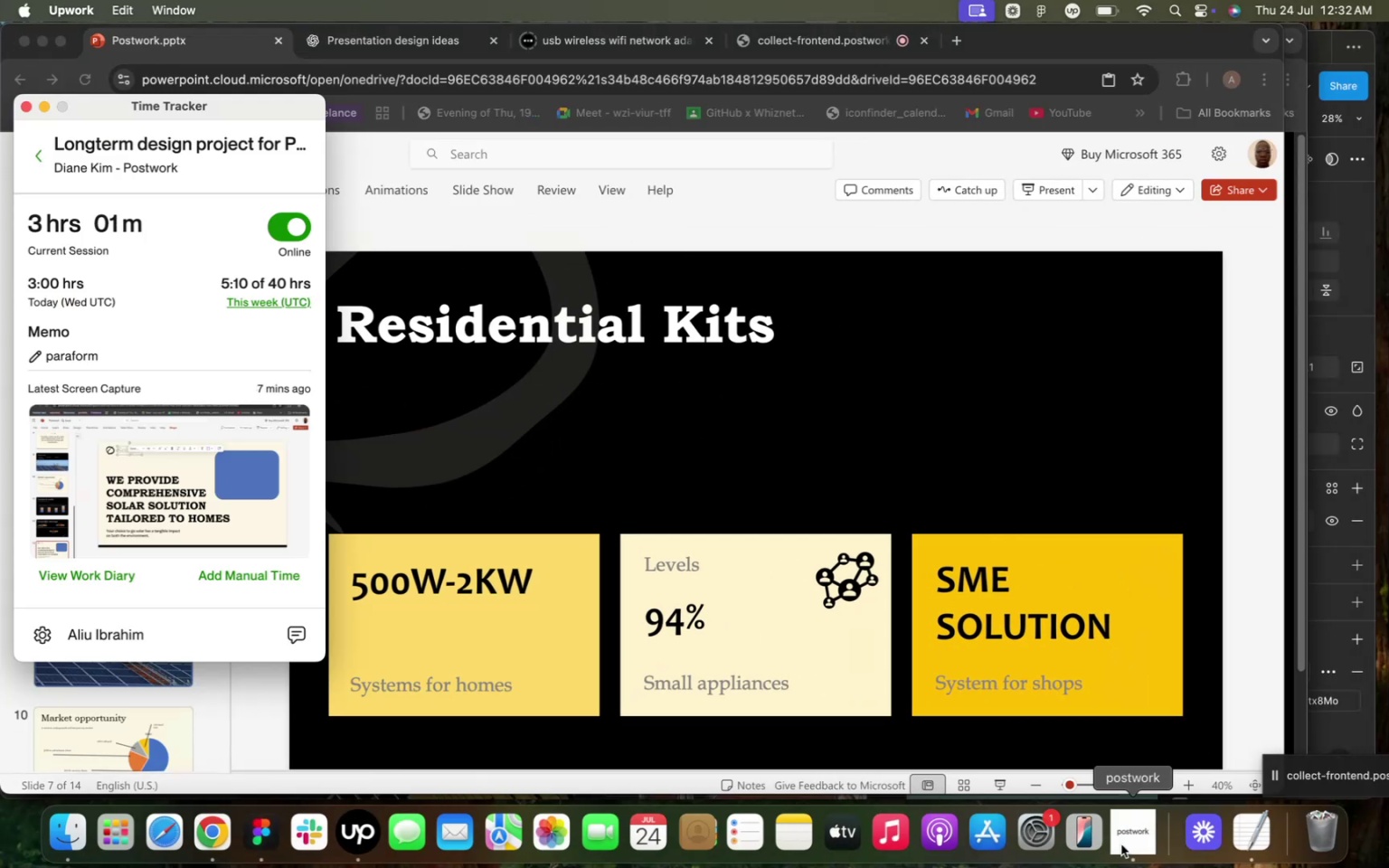 
left_click([1136, 843])
 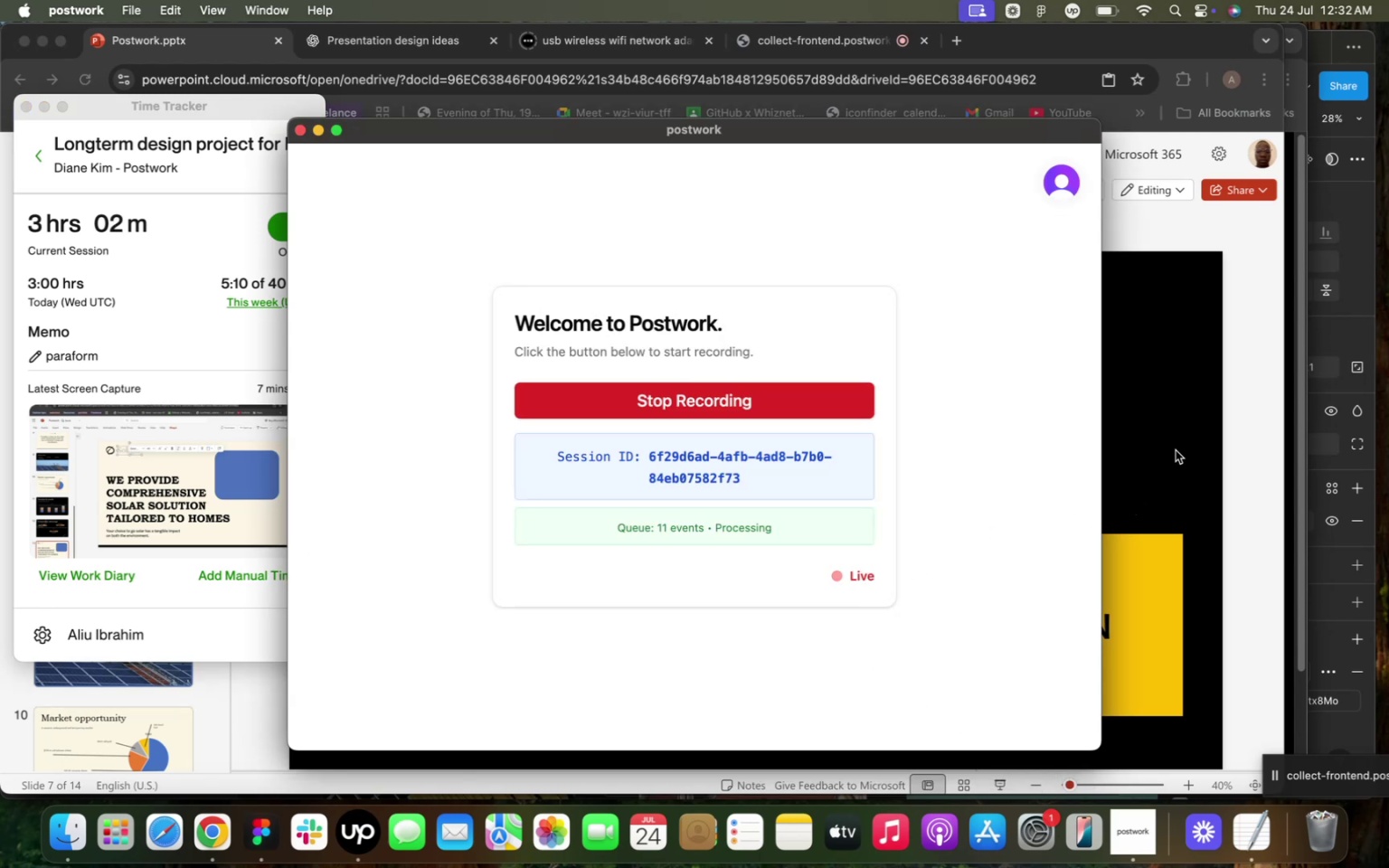 
left_click([1176, 450])
 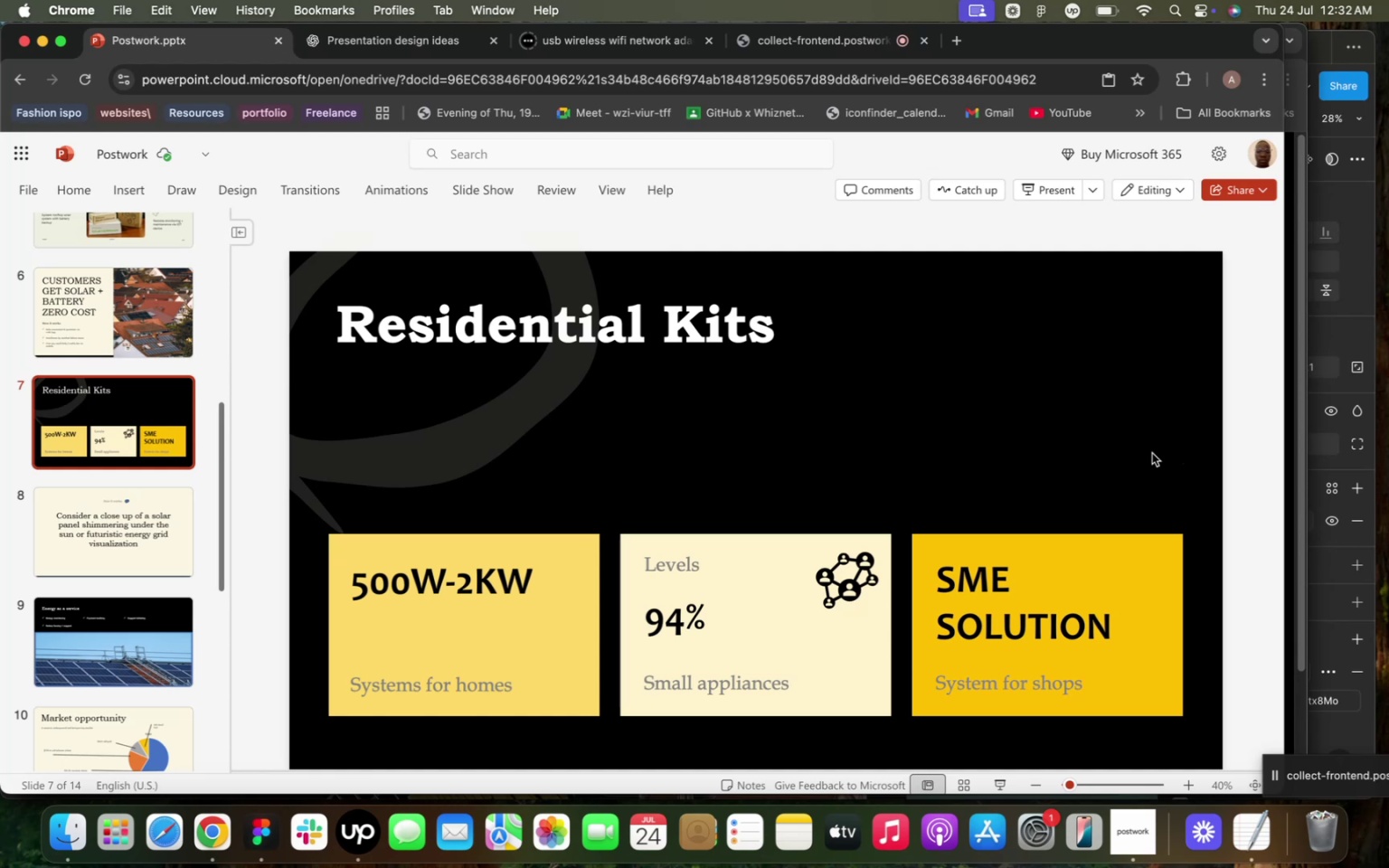 
wait(17.59)
 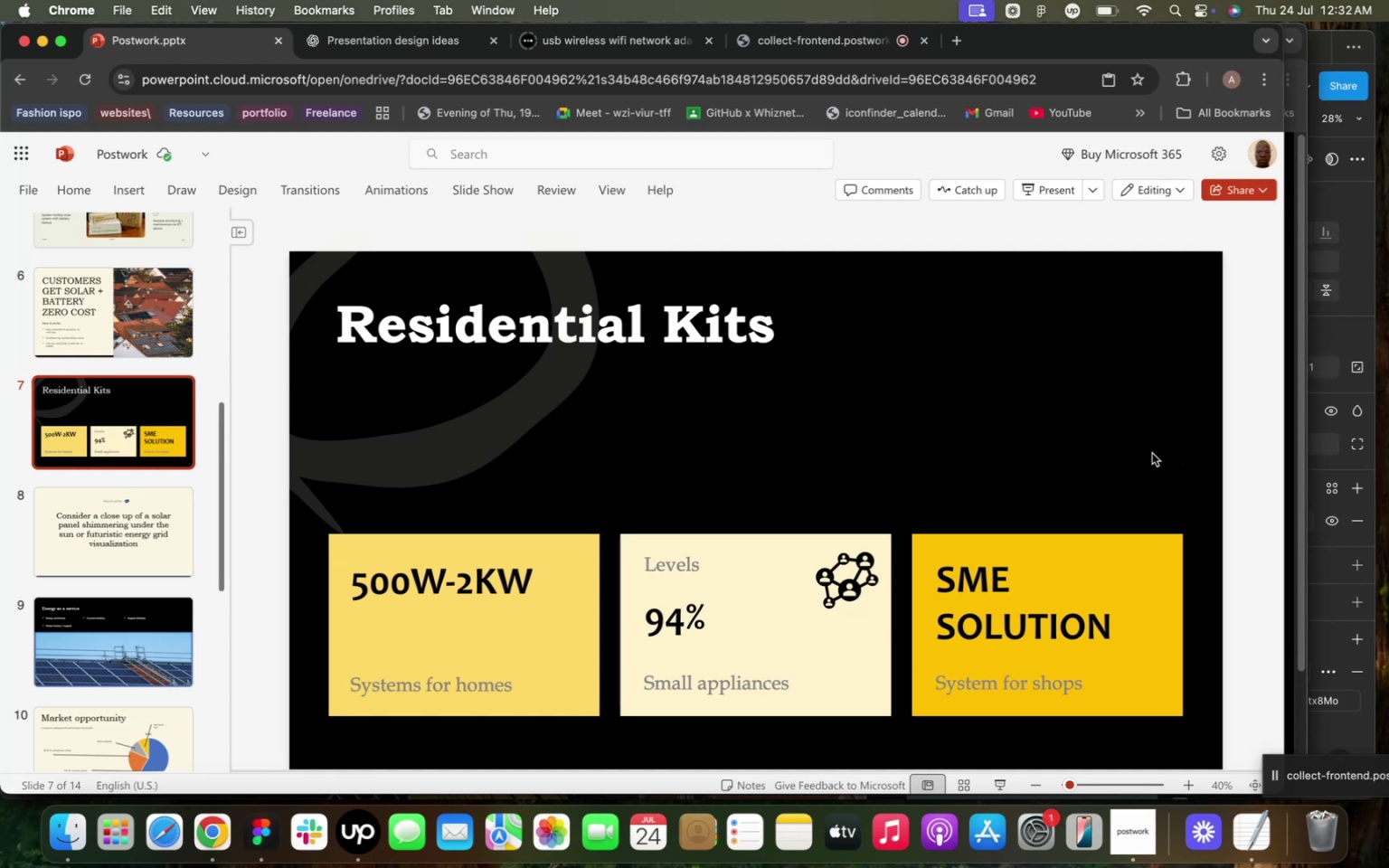 
left_click([142, 341])
 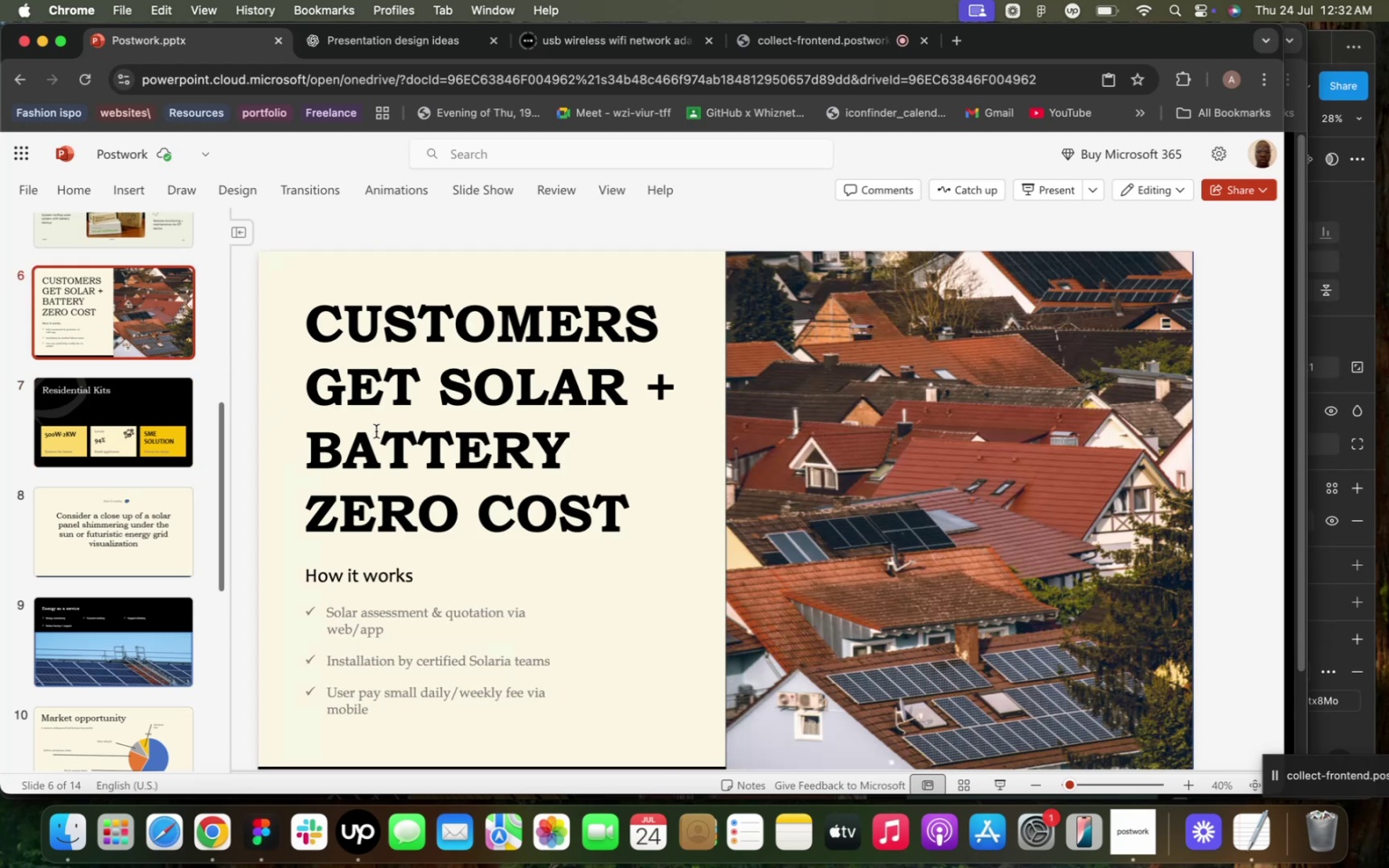 
scroll: coordinate [373, 431], scroll_direction: up, amount: 1.0
 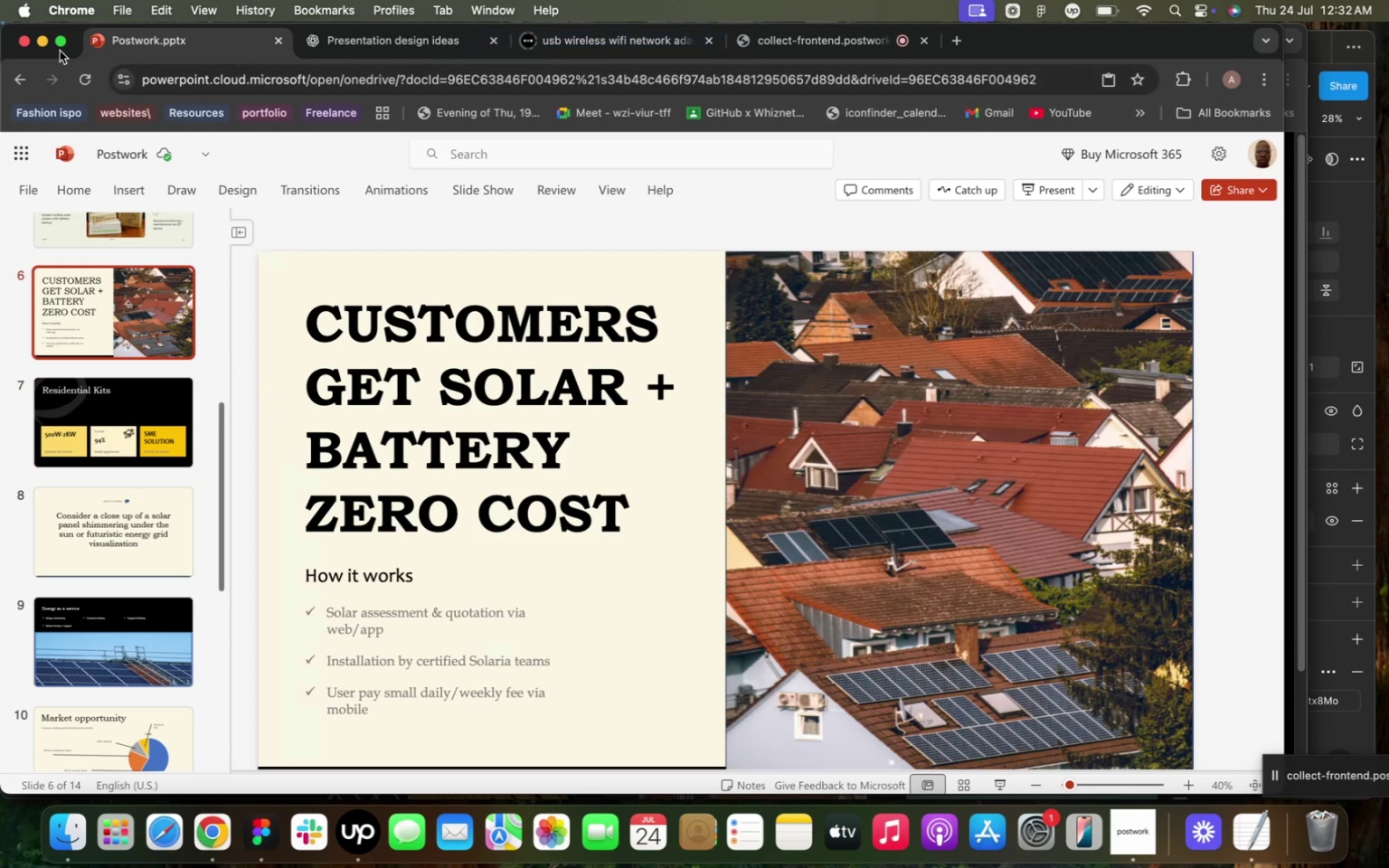 
left_click([62, 47])
 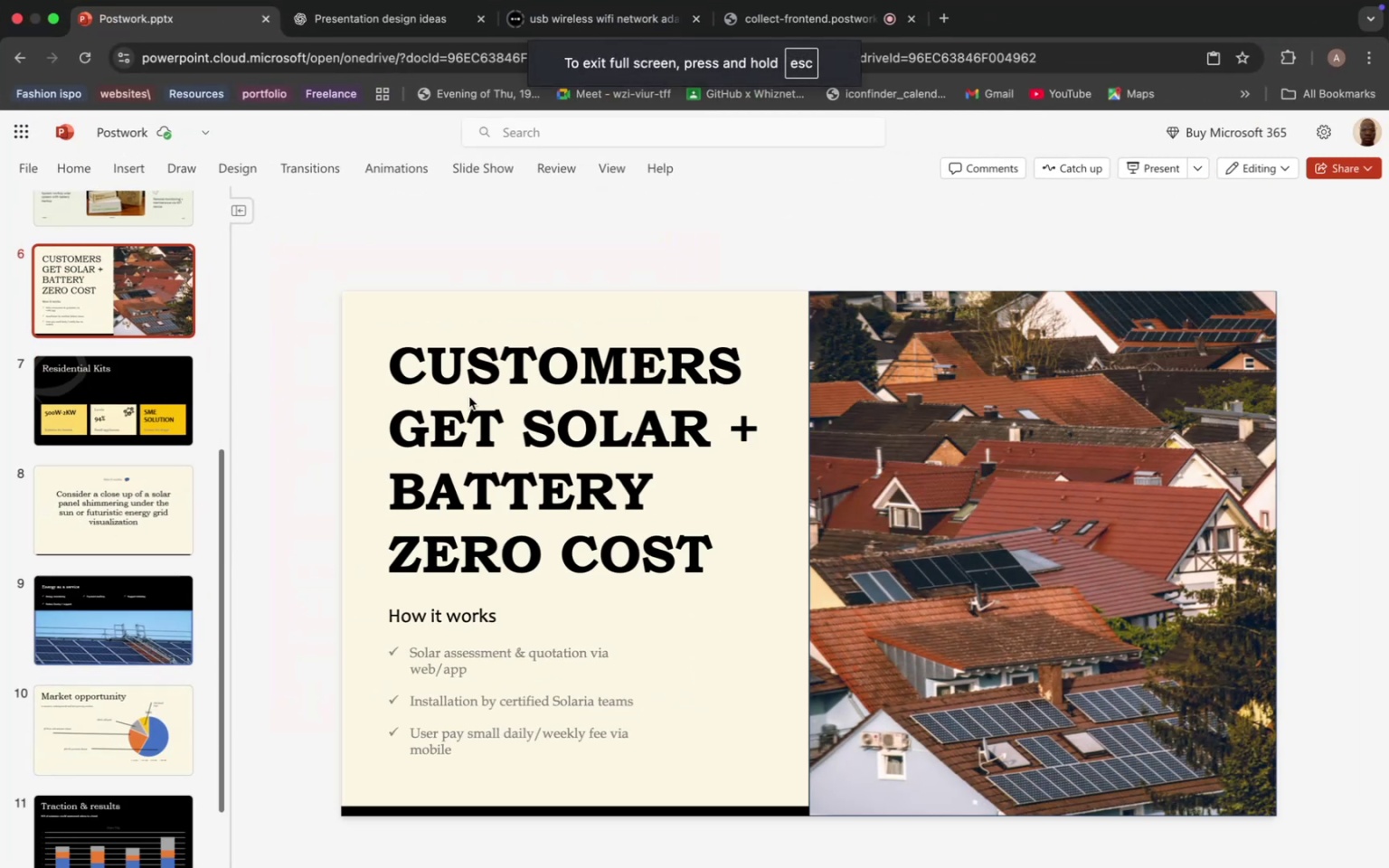 
mouse_move([445, 395])
 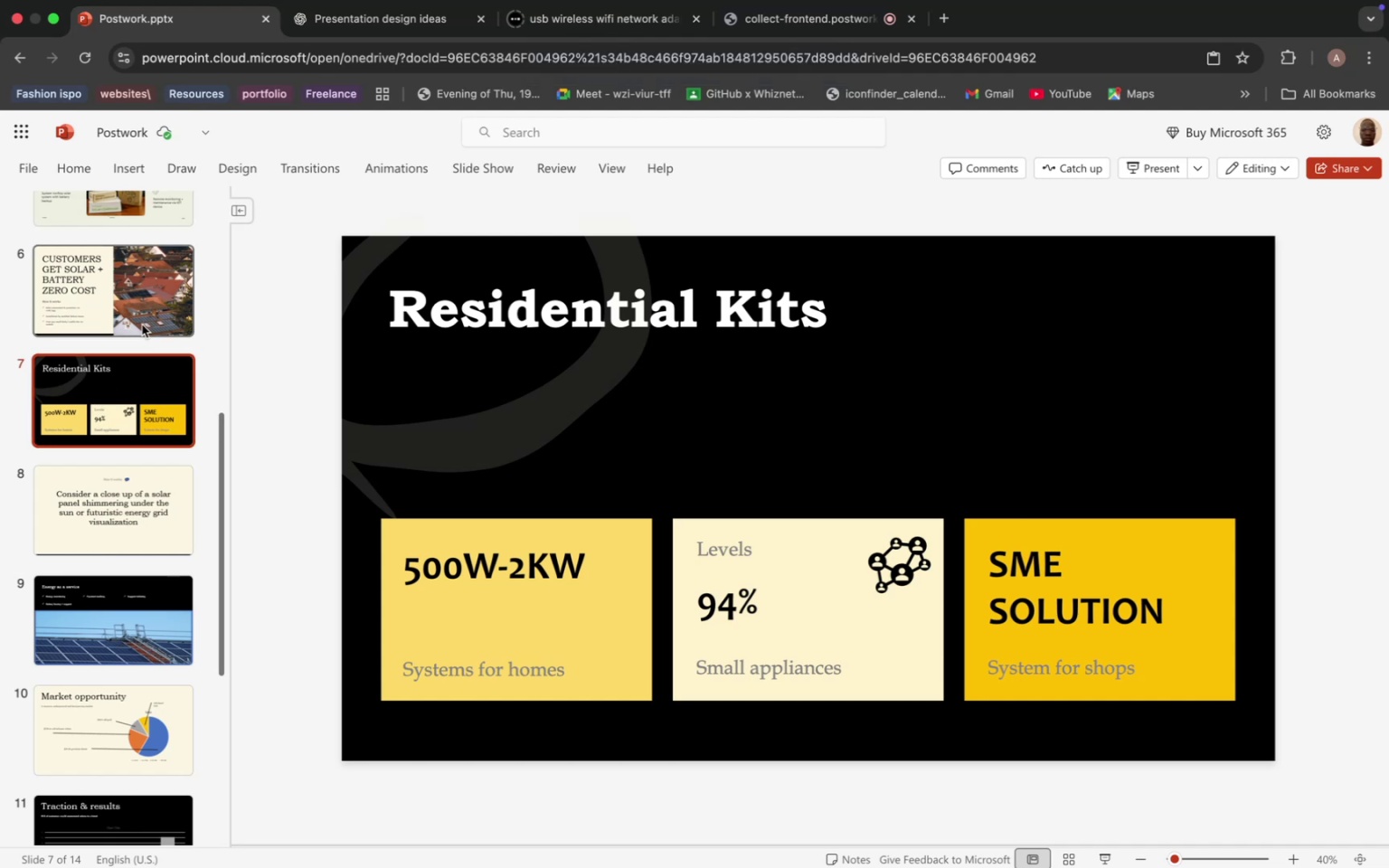 
wait(7.11)
 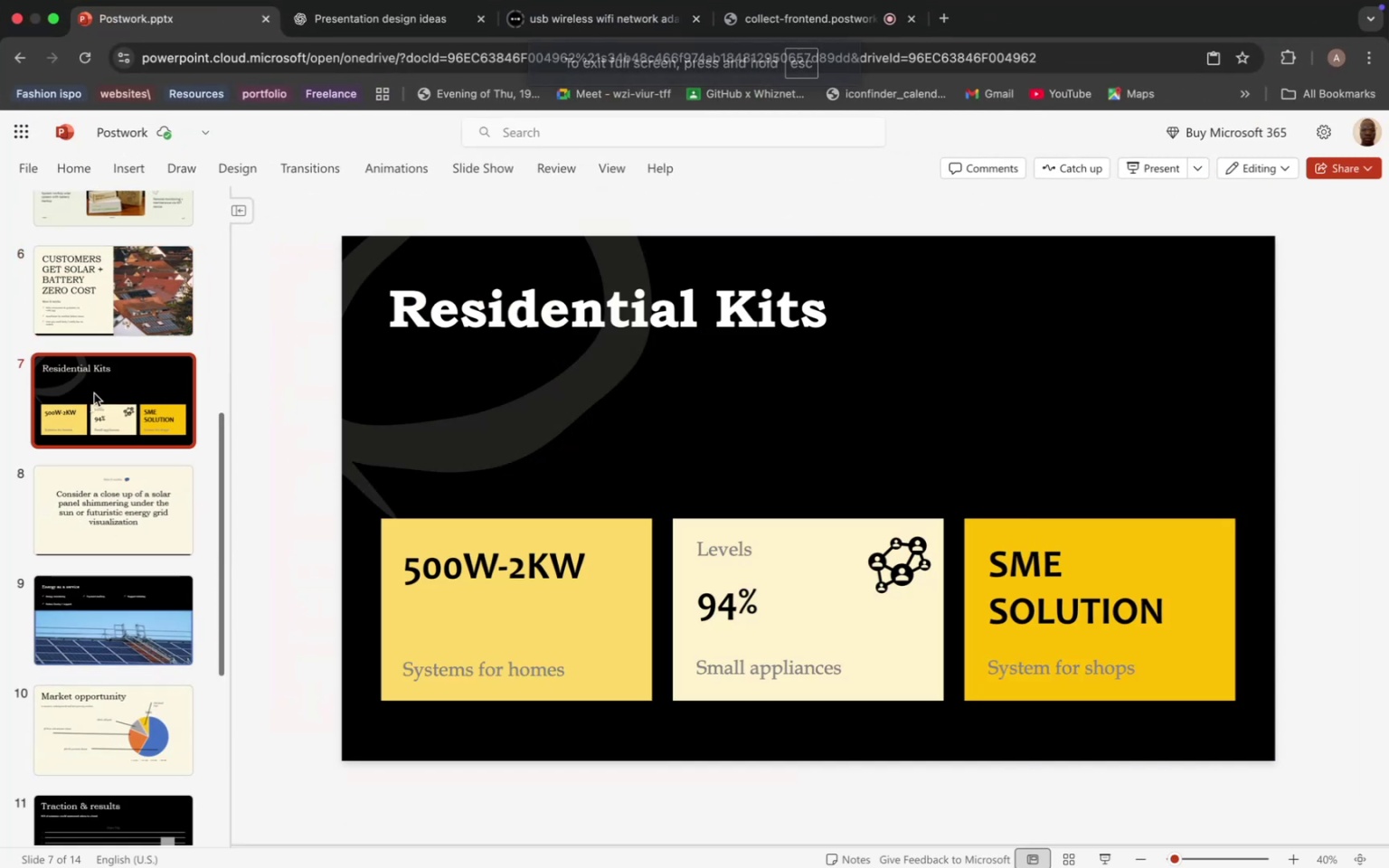 
scroll: coordinate [140, 333], scroll_direction: up, amount: 10.0
 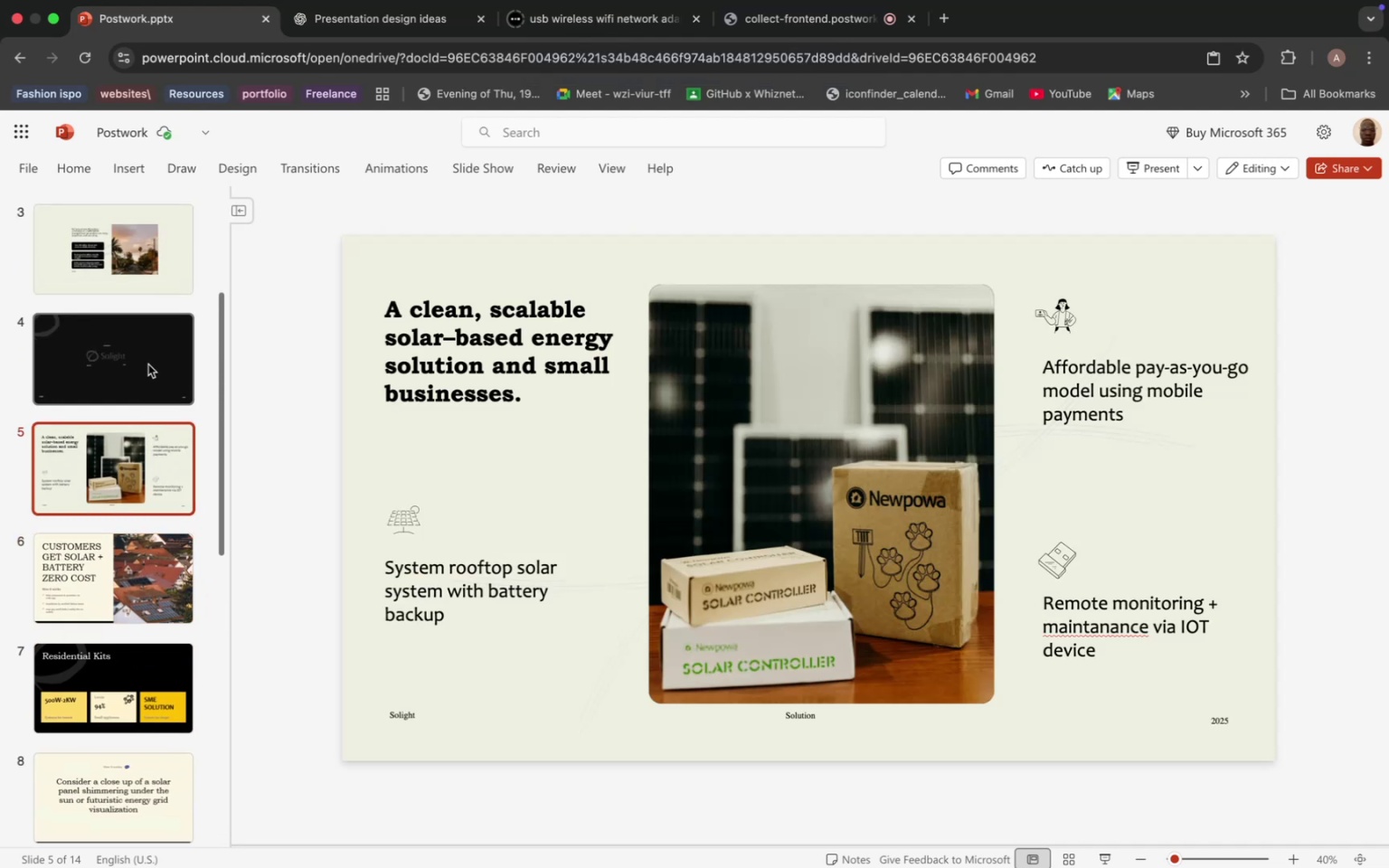 
left_click([148, 356])
 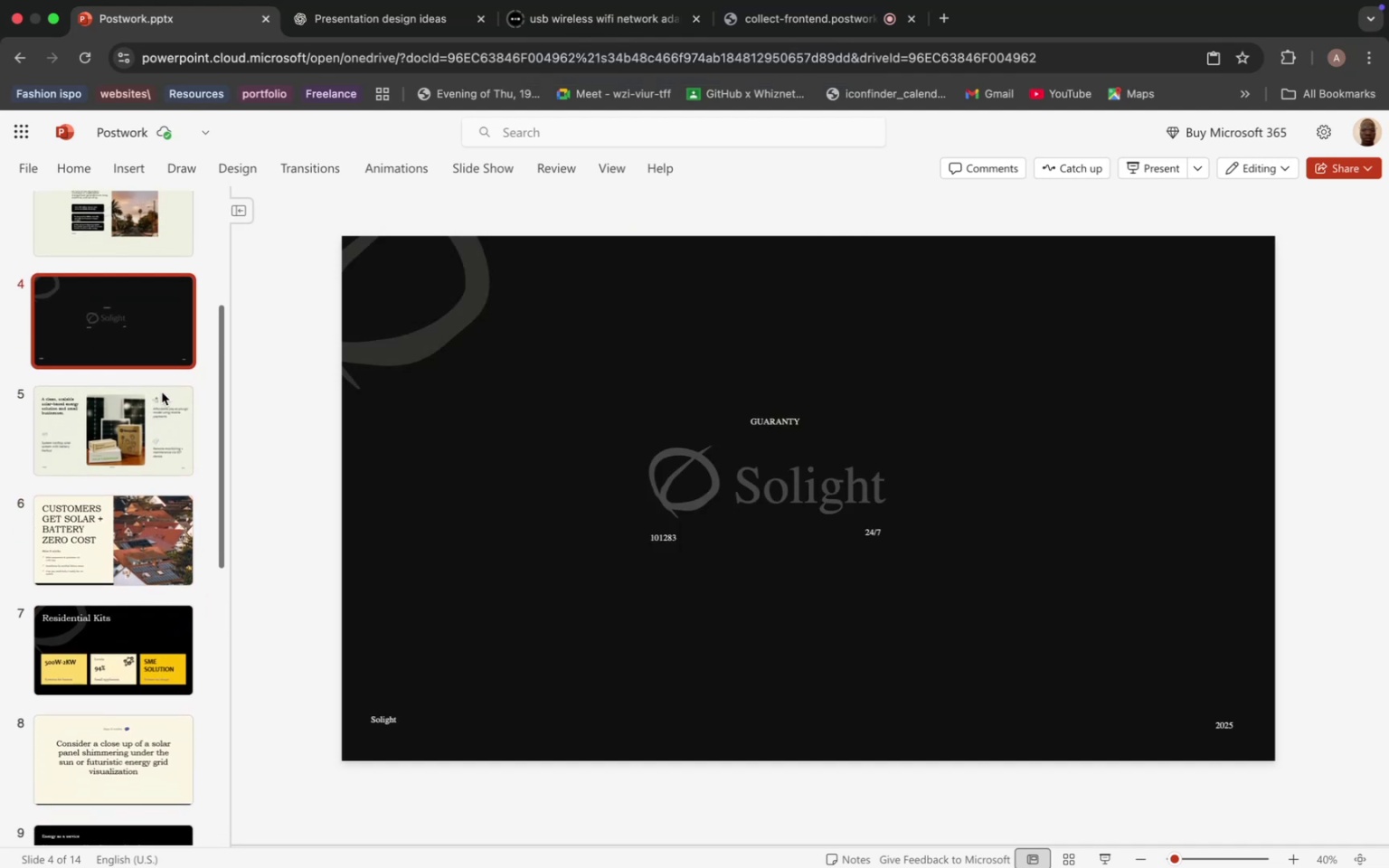 
scroll: coordinate [162, 392], scroll_direction: down, amount: 6.0
 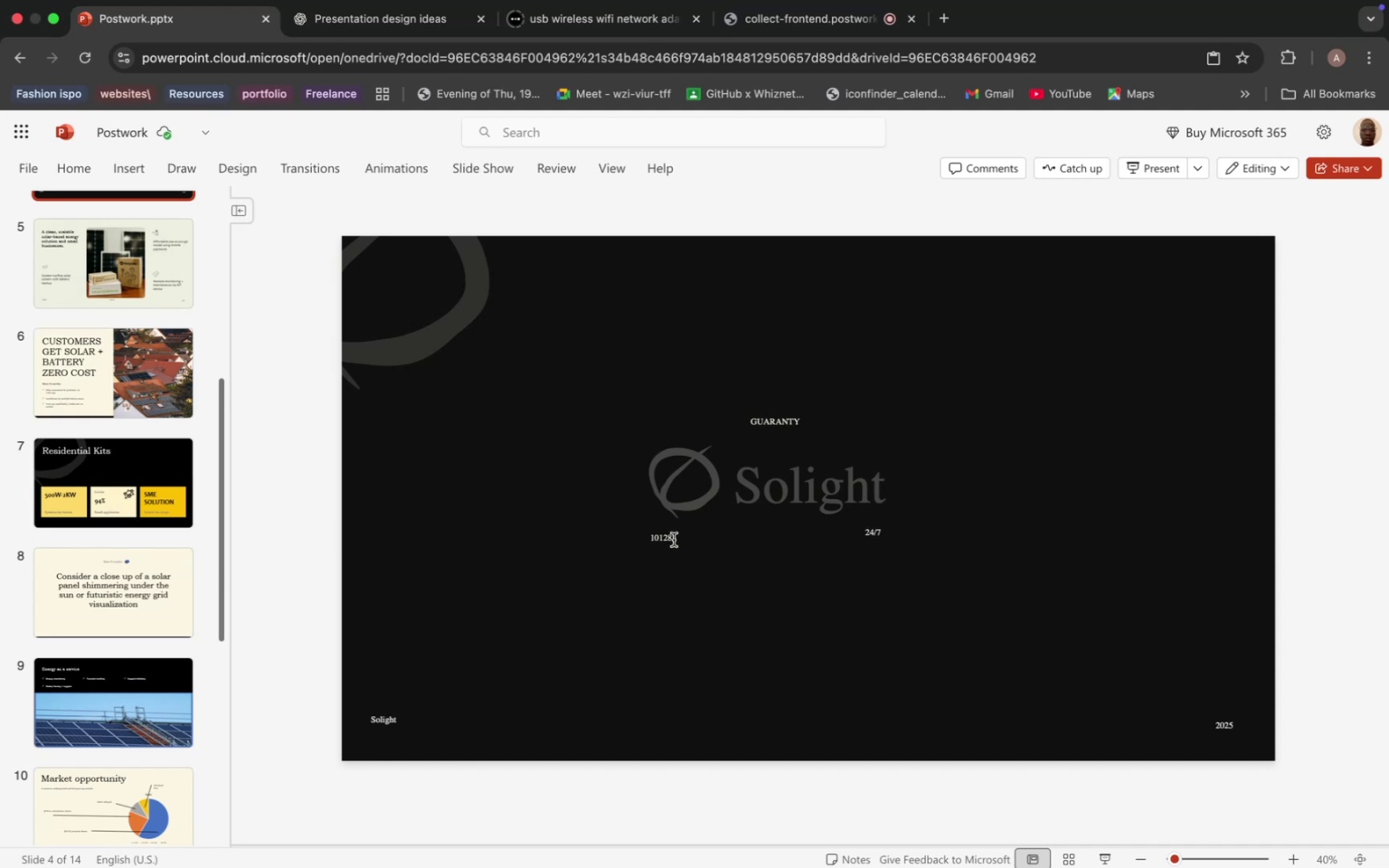 
left_click([674, 540])
 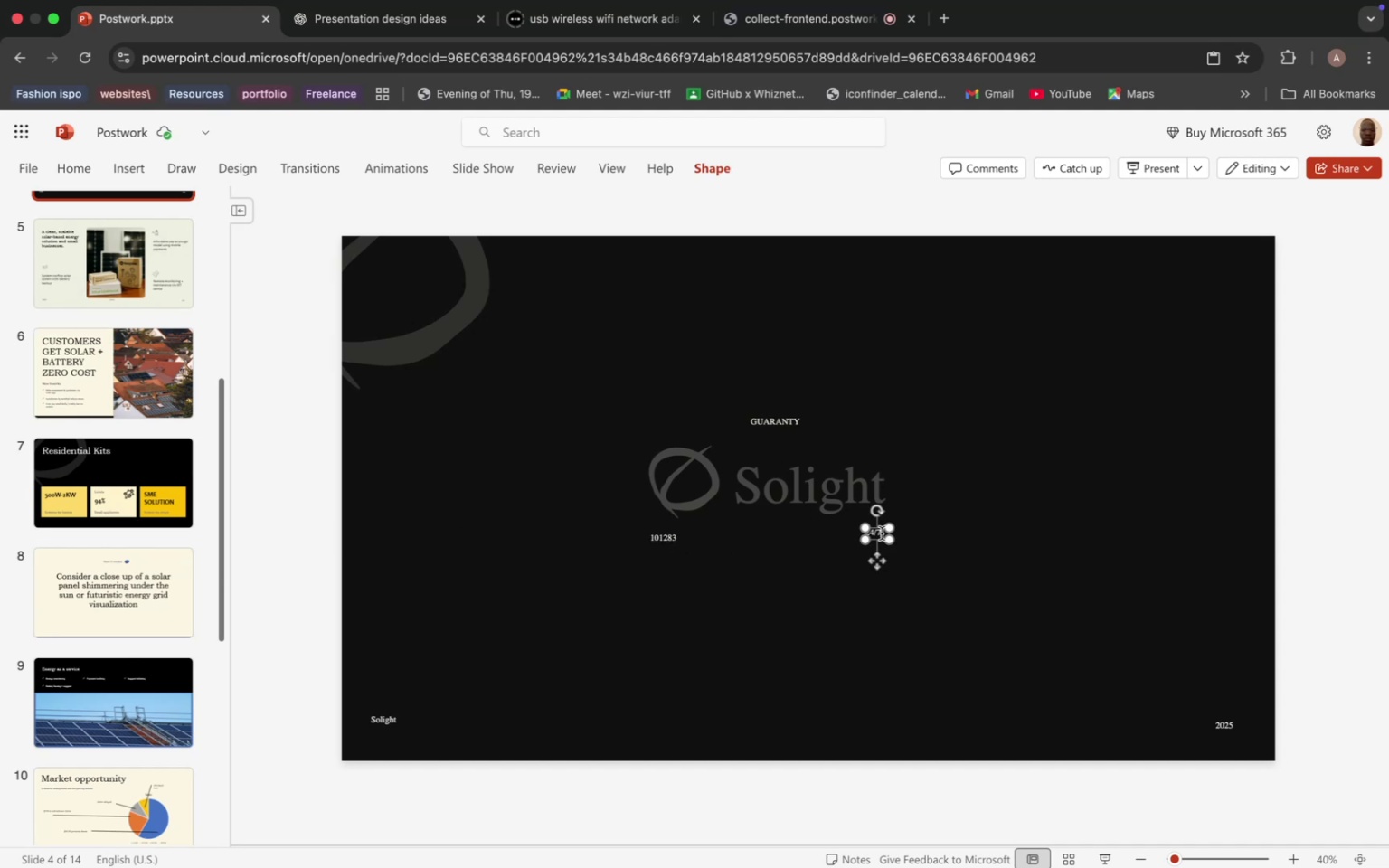 
left_click([882, 533])
 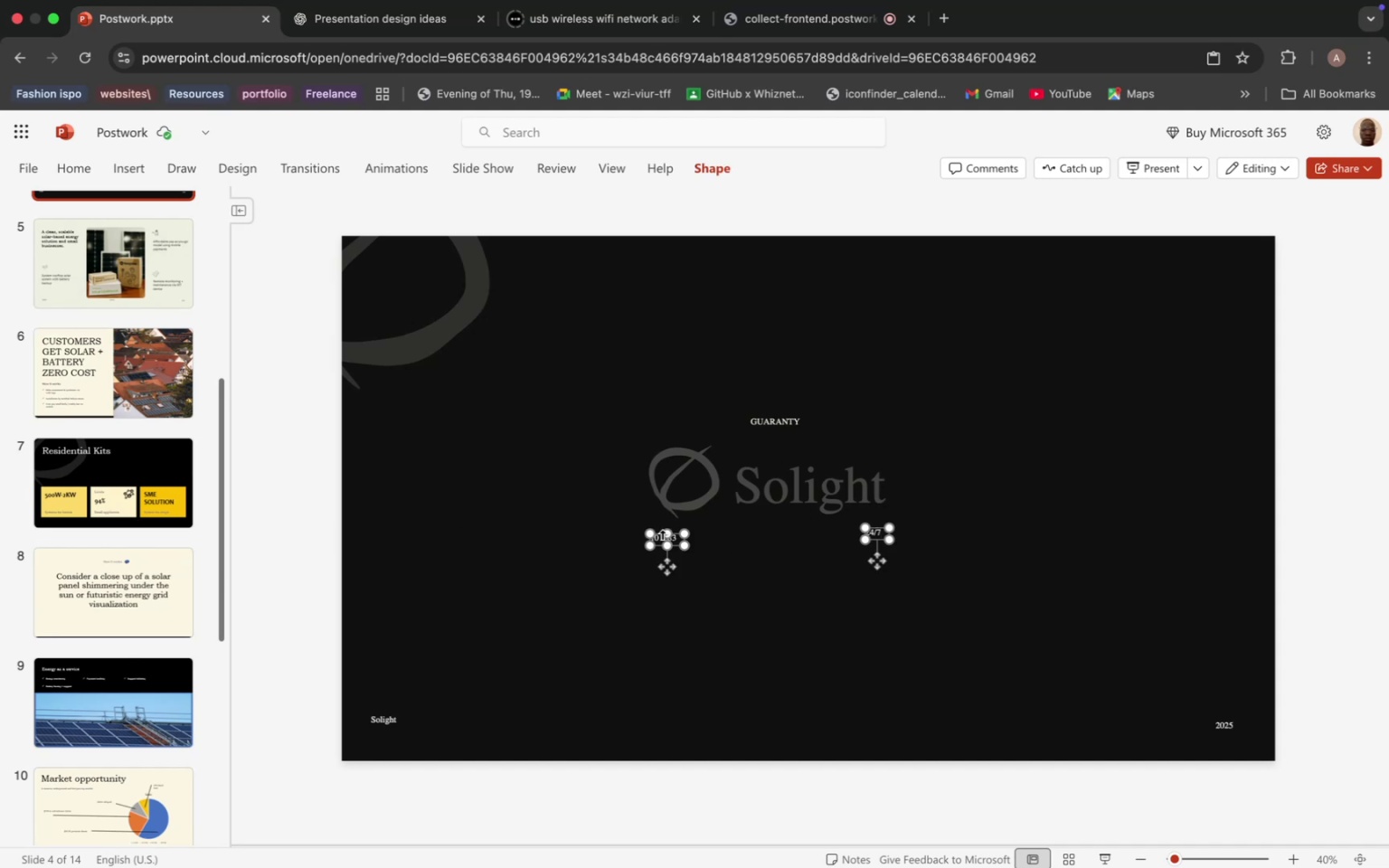 
hold_key(key=ShiftLeft, duration=0.5)
left_click([662, 535])
 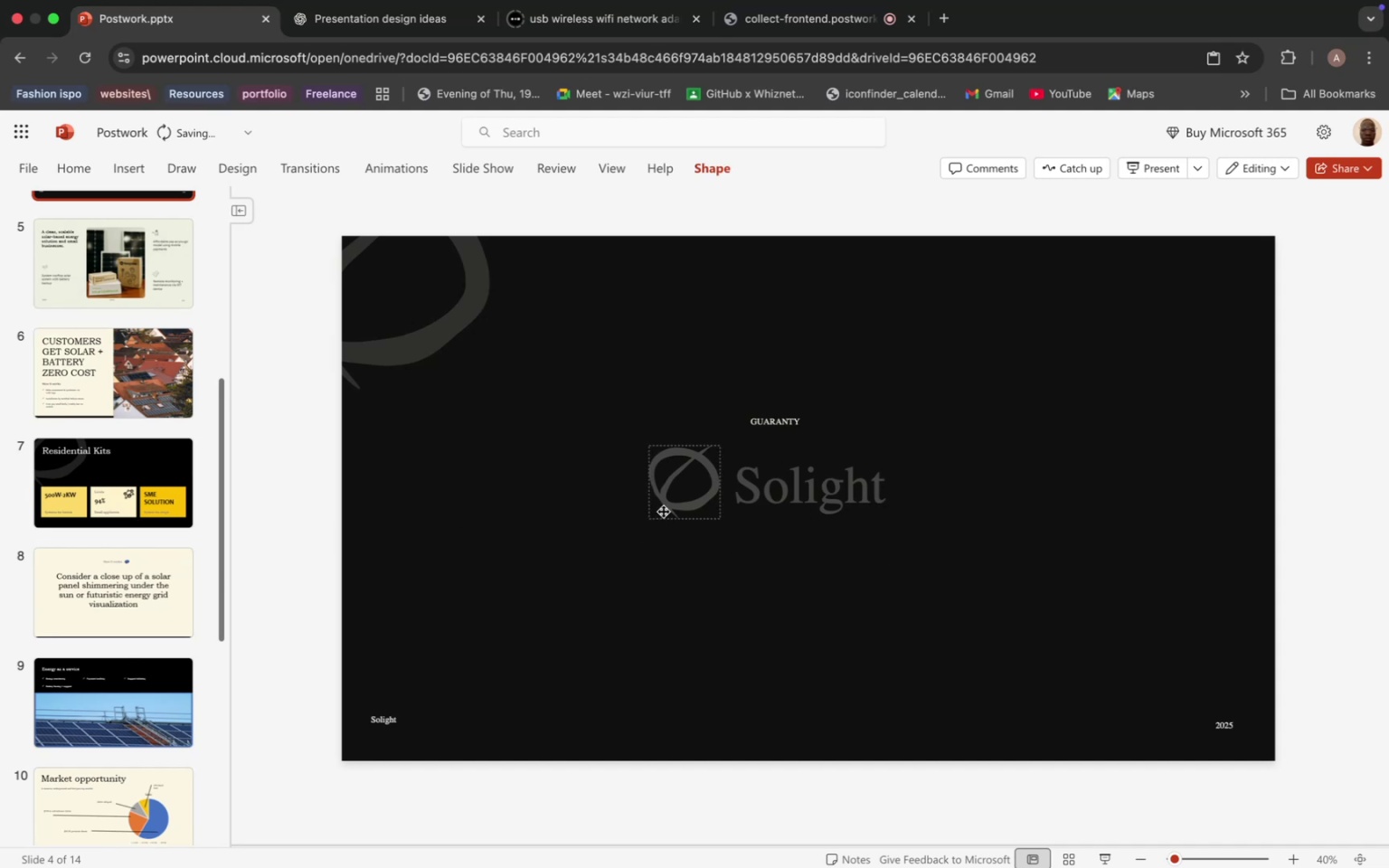 
key(Backspace)
 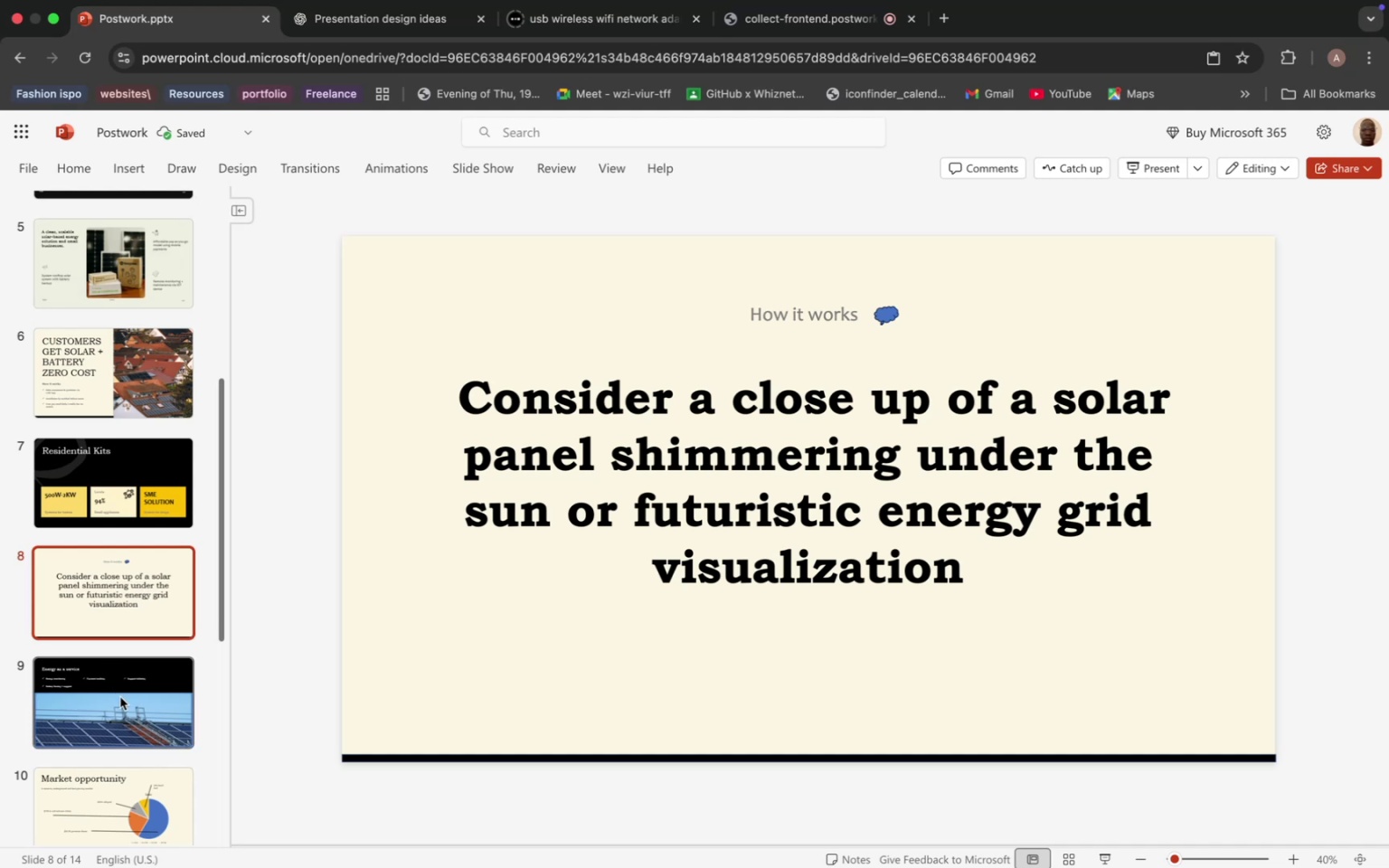 
scroll: coordinate [110, 690], scroll_direction: down, amount: 3.0
 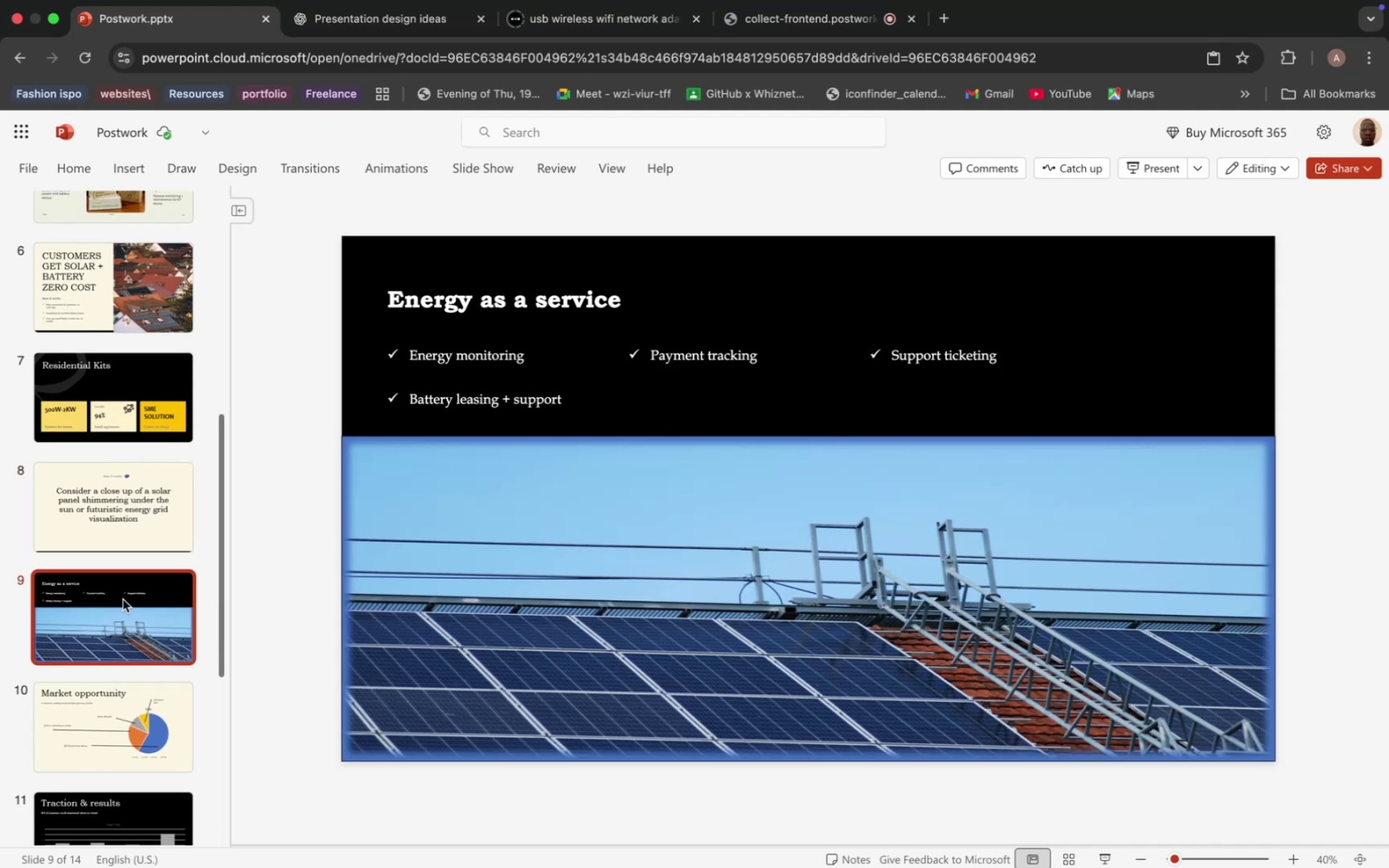 
left_click([123, 599])
 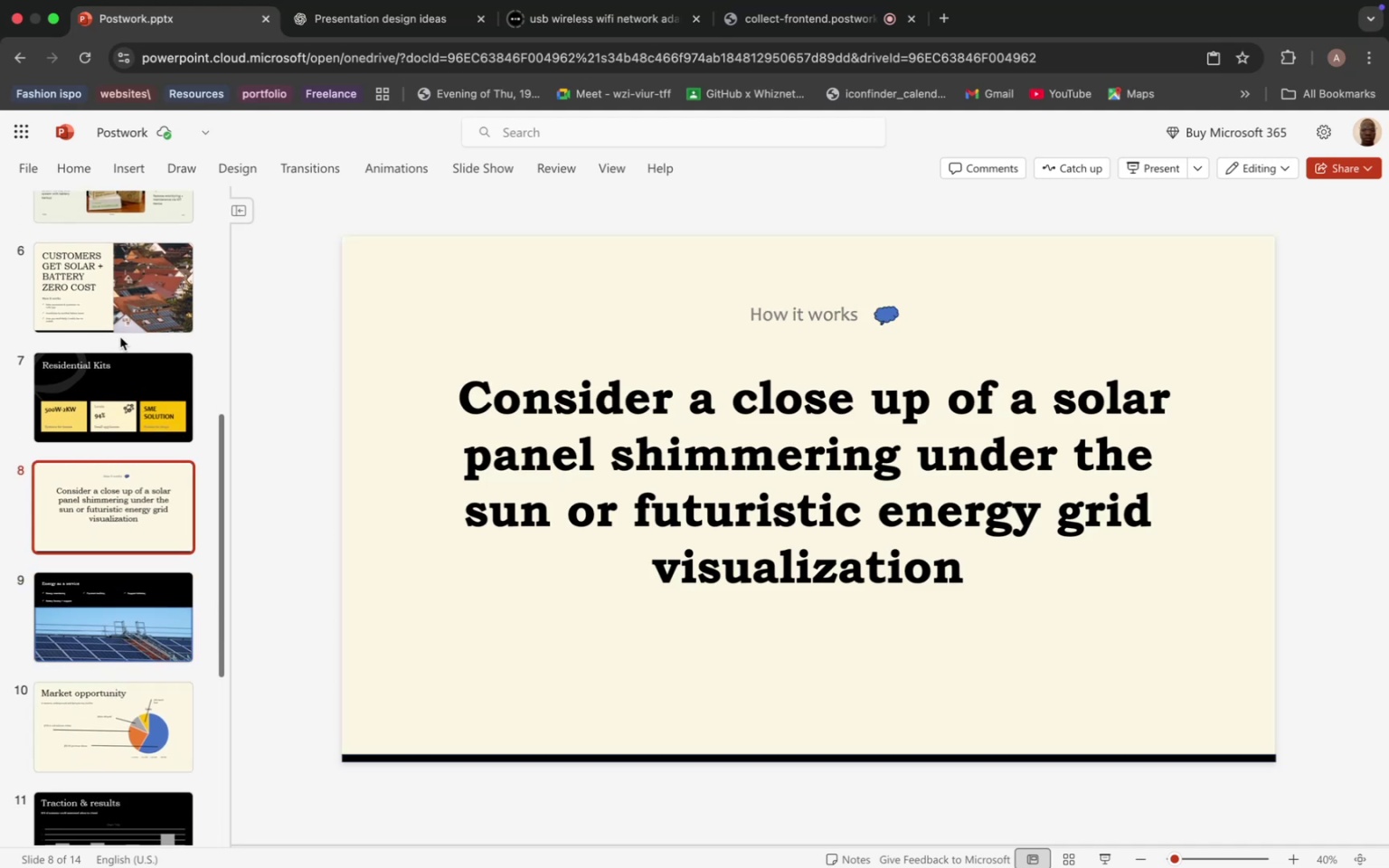 
scroll: coordinate [130, 669], scroll_direction: down, amount: 36.0
 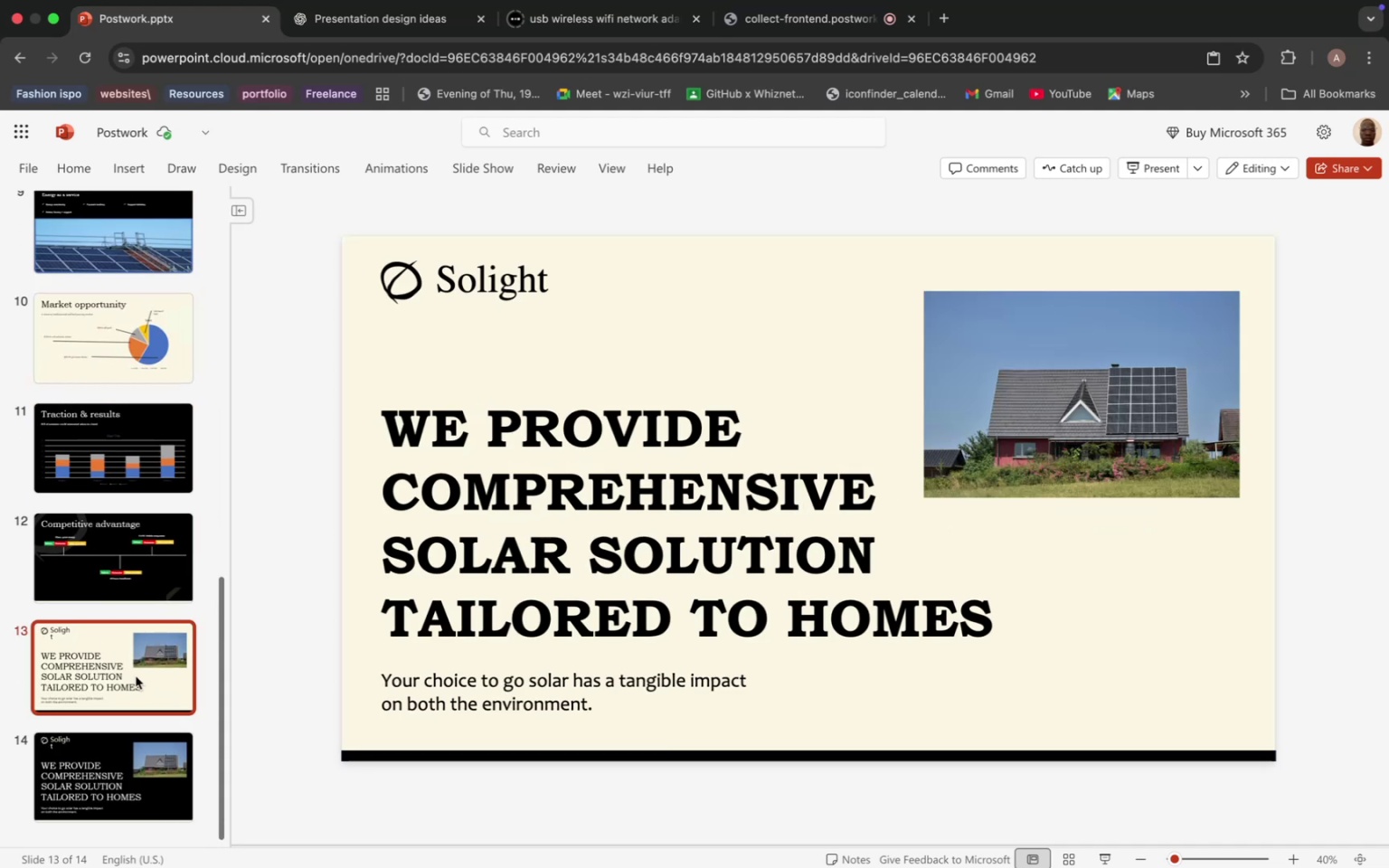 